 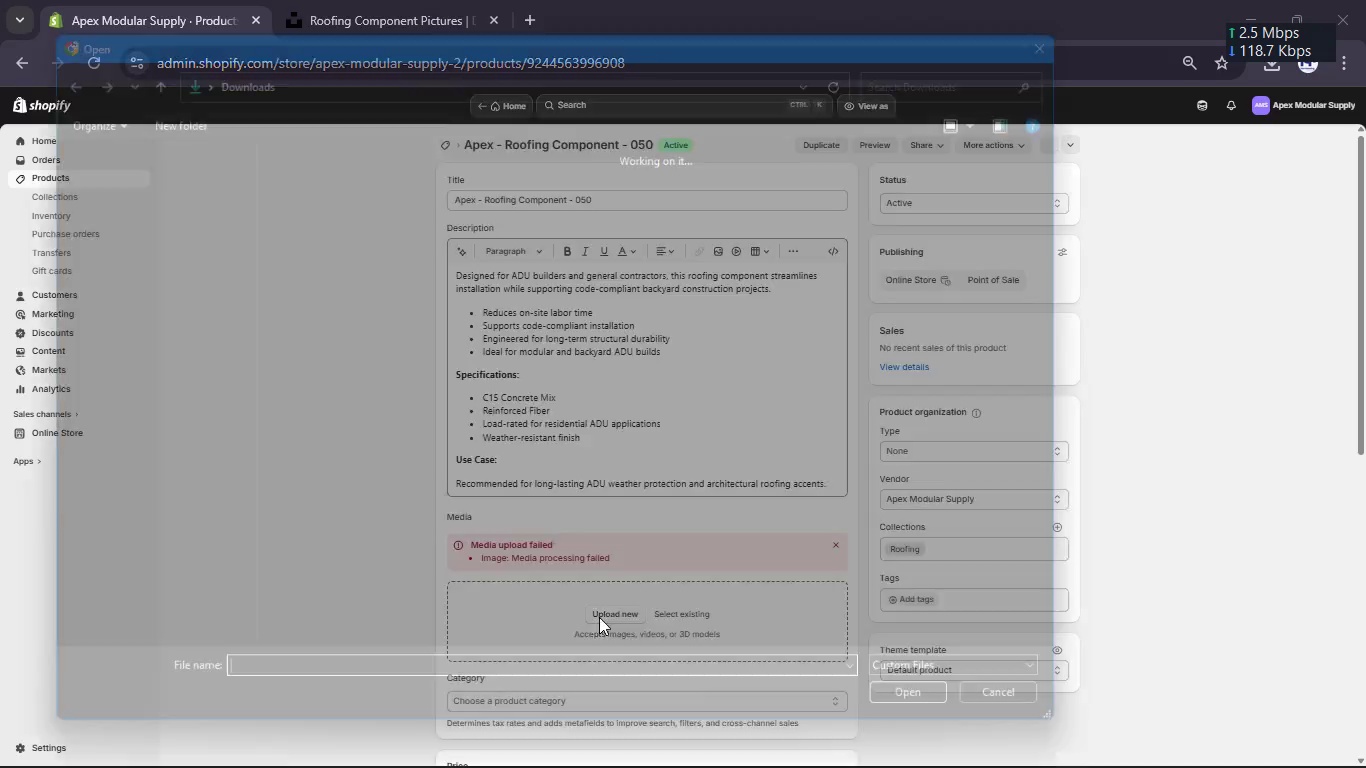 
left_click_drag(start_coordinate=[235, 178], to_coordinate=[596, 221])
 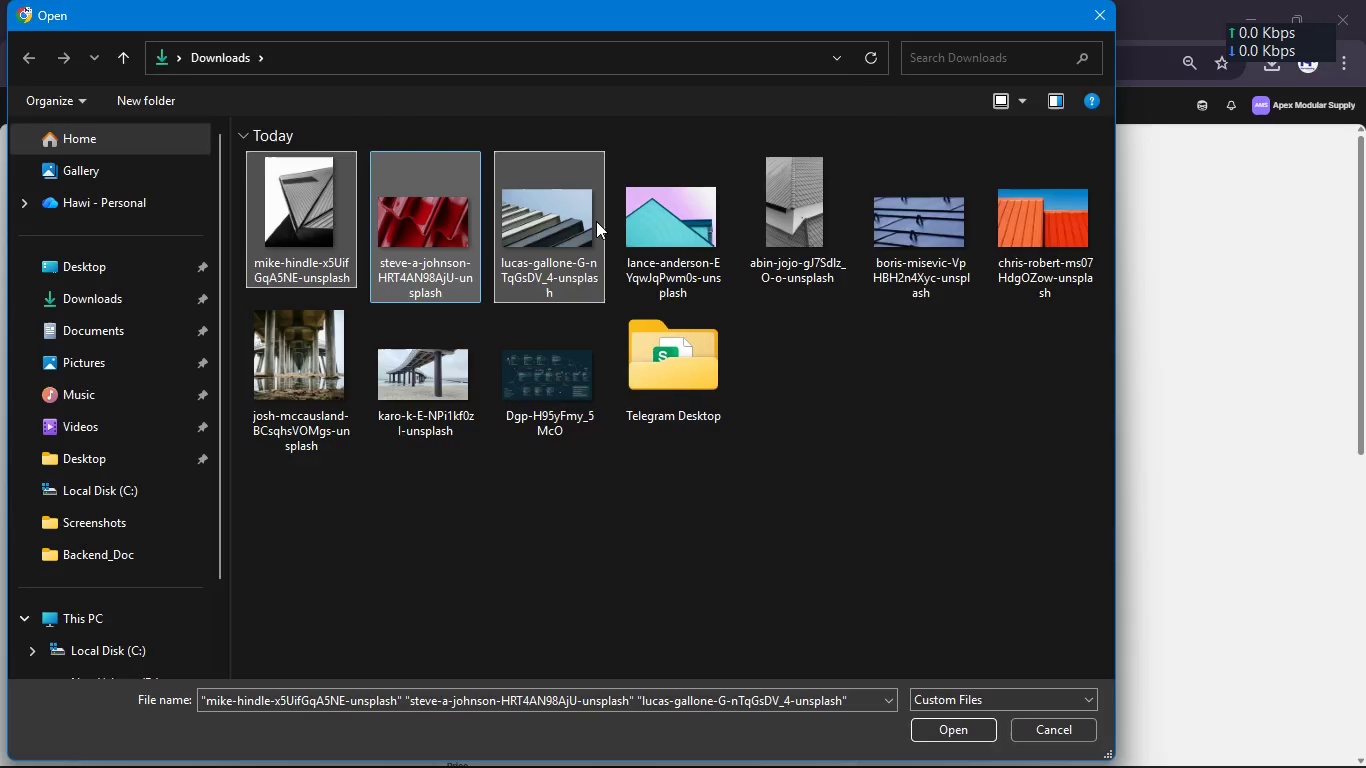 
key(Enter)
 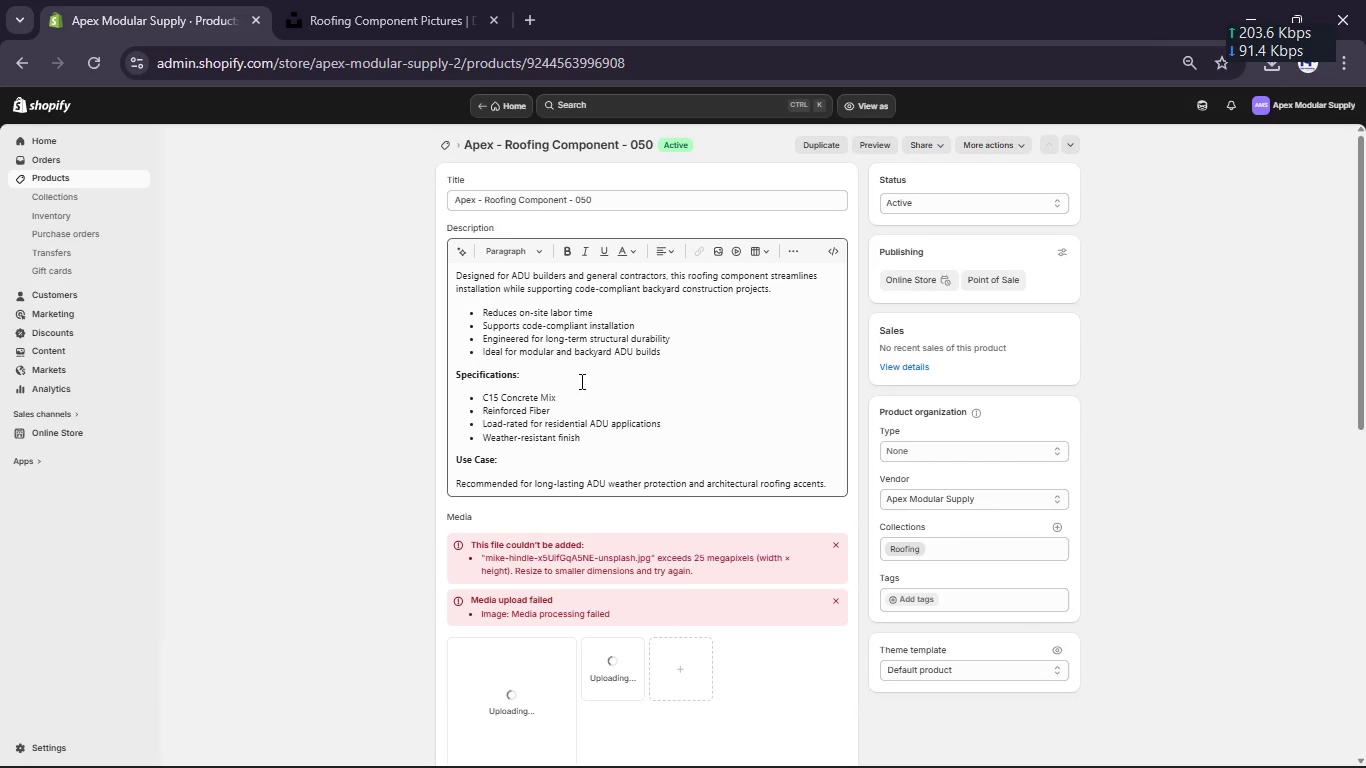 
scroll: coordinate [580, 409], scroll_direction: down, amount: 2.0
 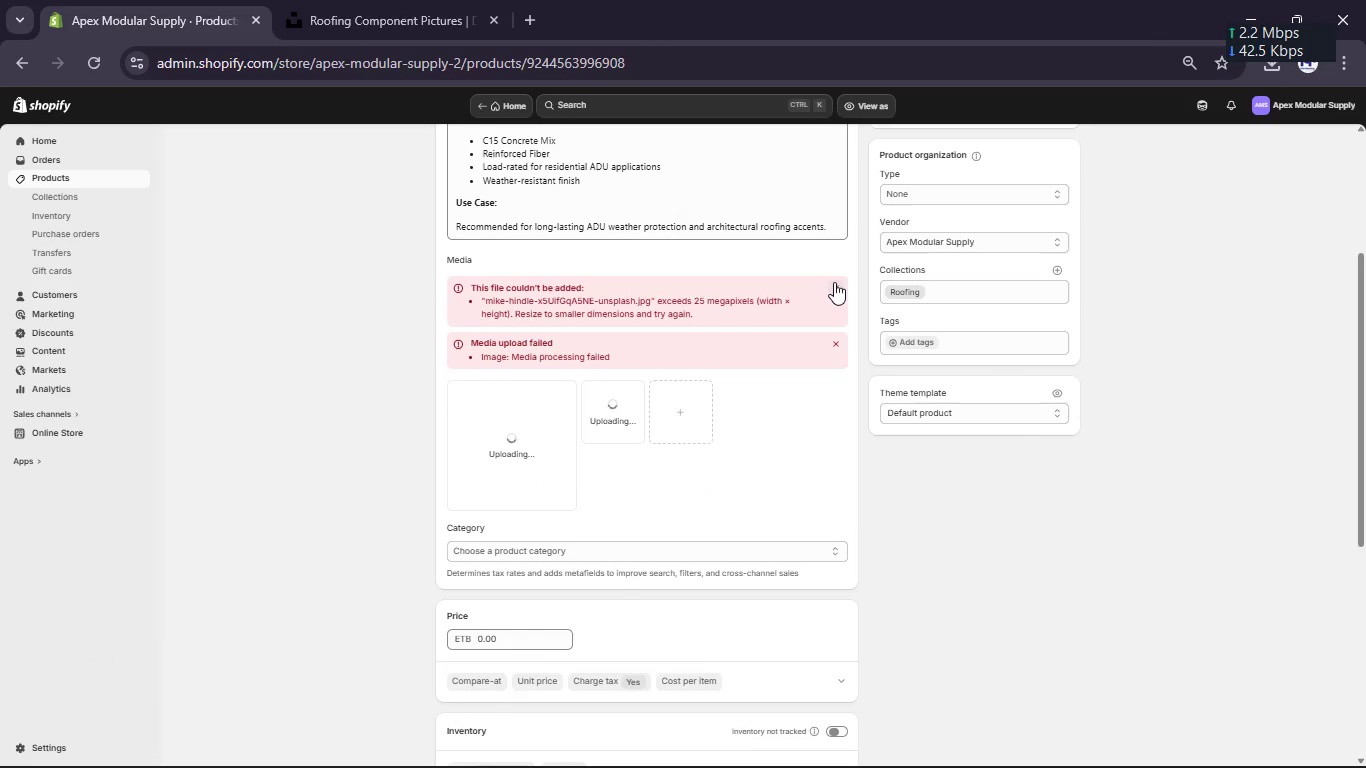 
left_click([835, 283])
 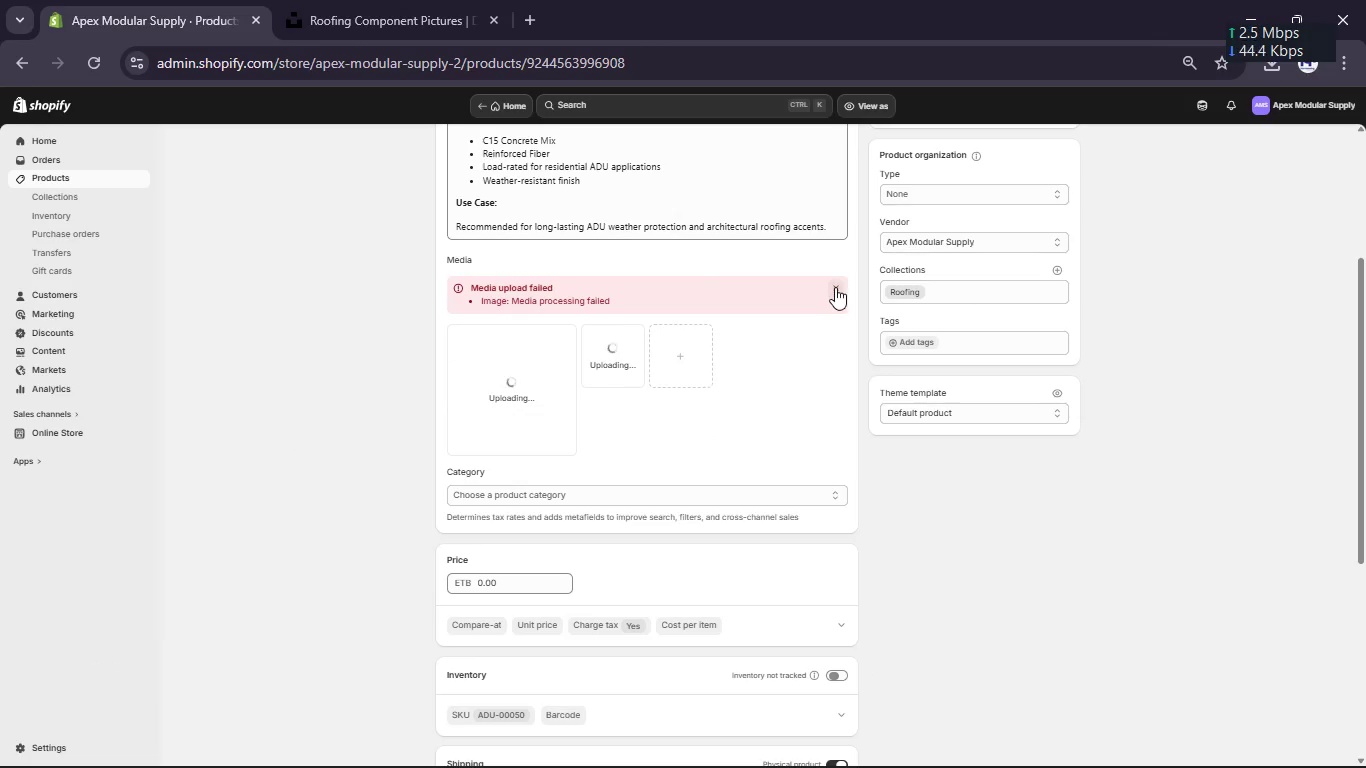 
left_click([836, 288])
 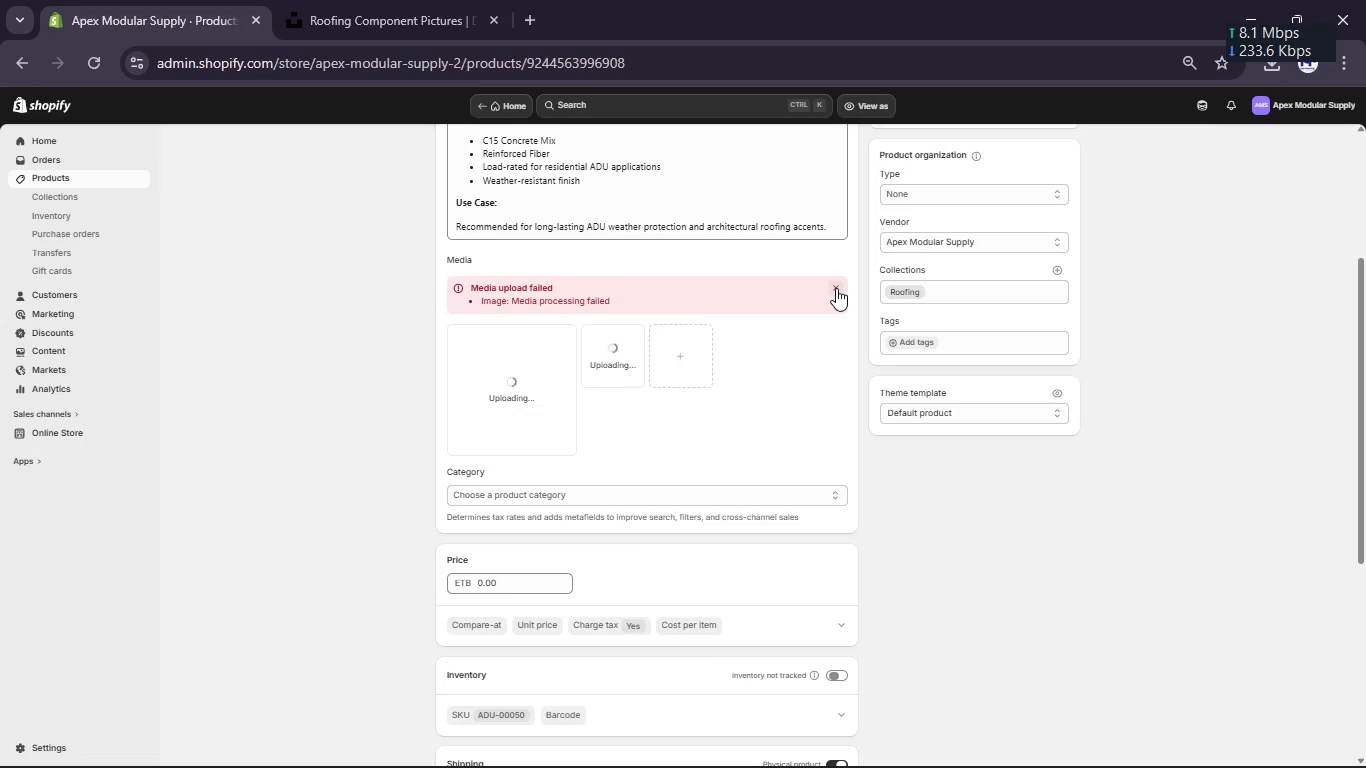 
left_click([836, 288])
 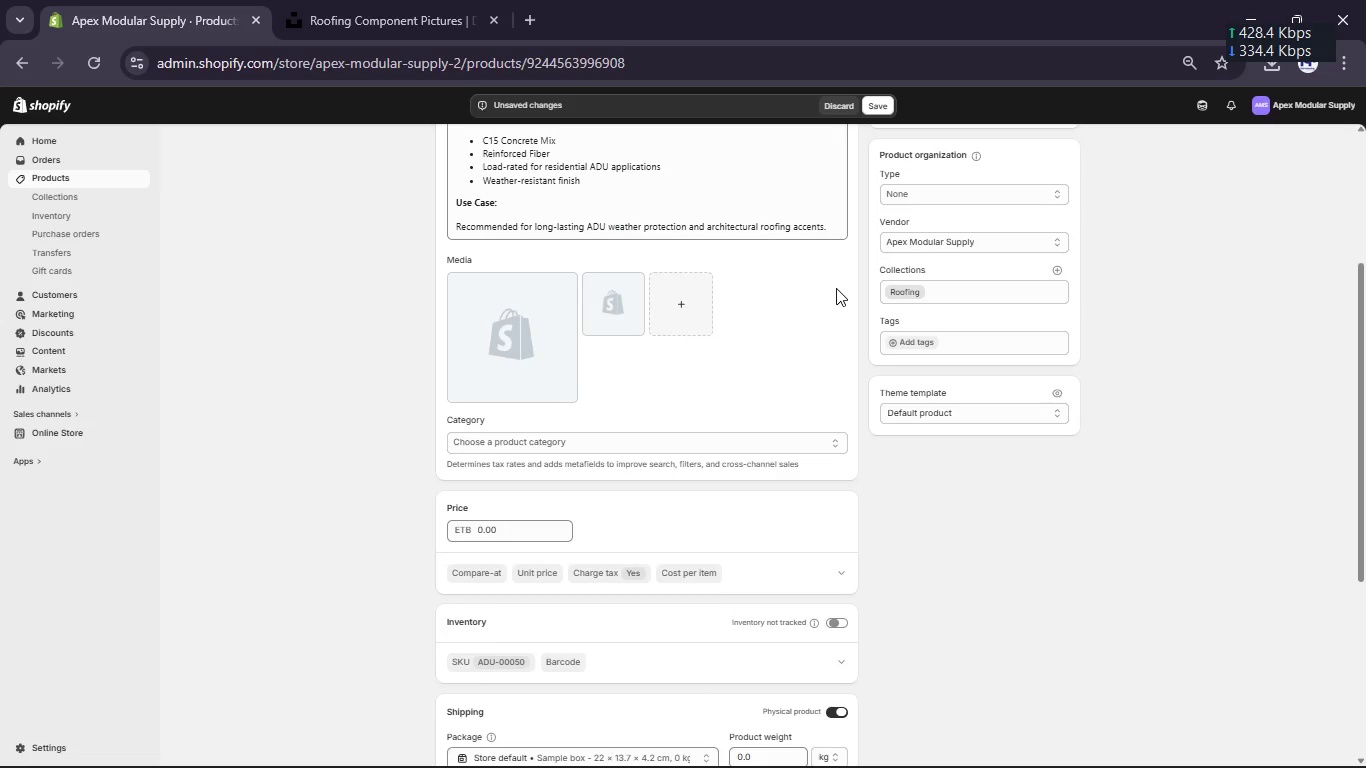 
wait(9.92)
 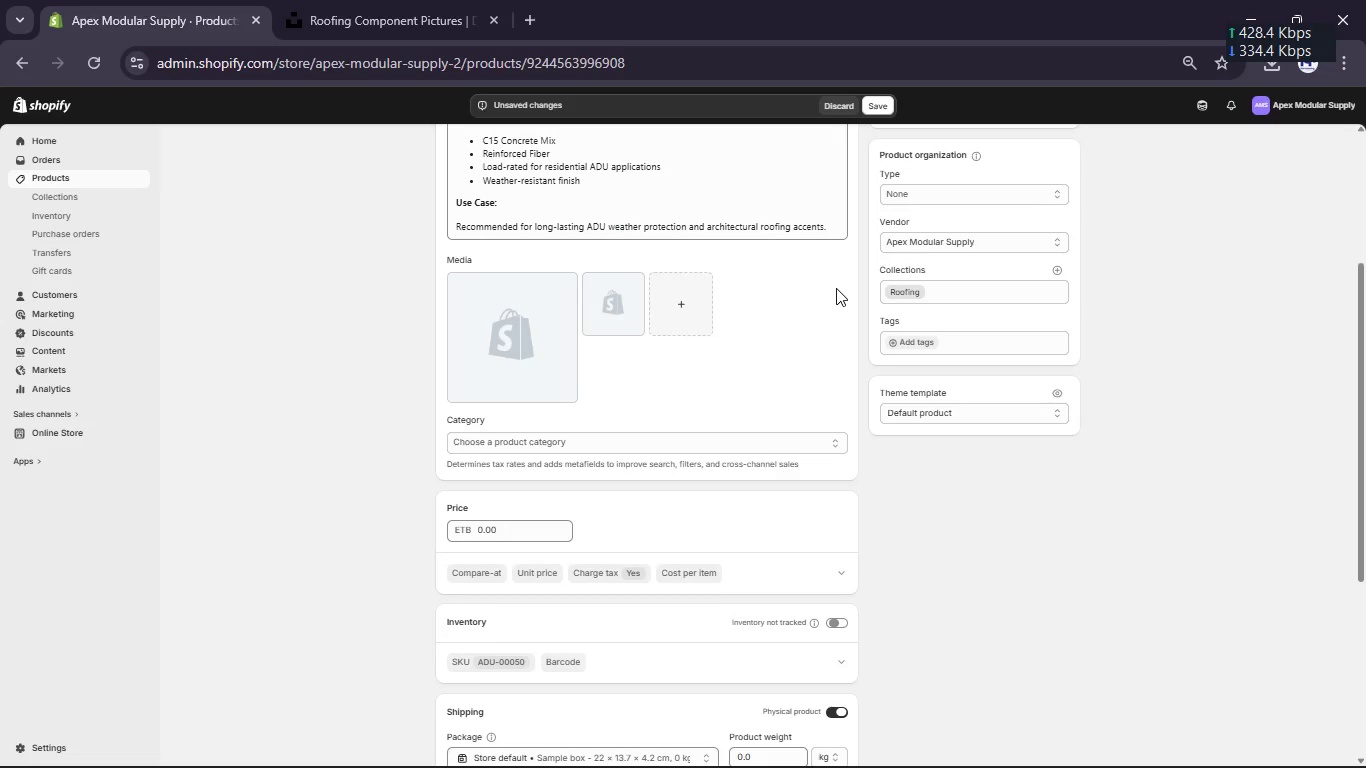 
left_click([548, 463])
 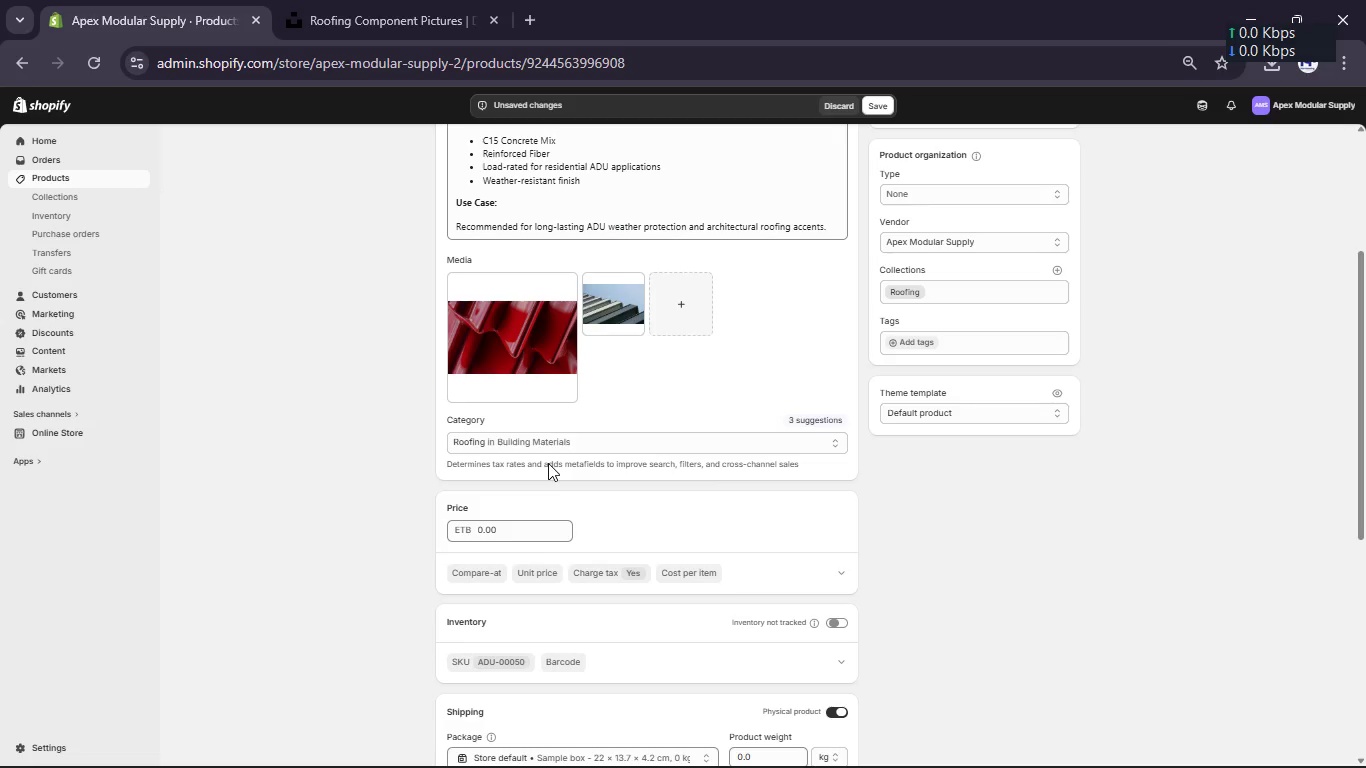 
wait(13.53)
 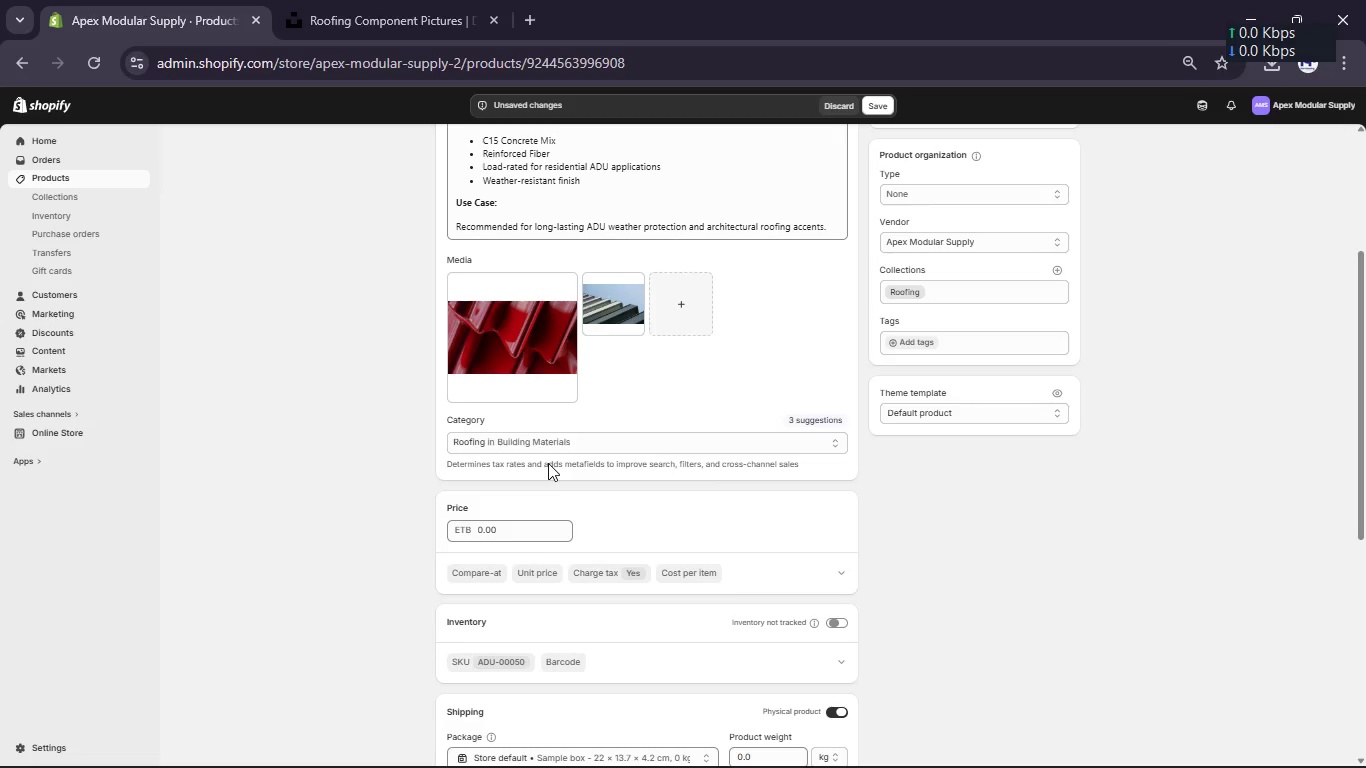 
scroll: coordinate [548, 463], scroll_direction: none, amount: 0.0
 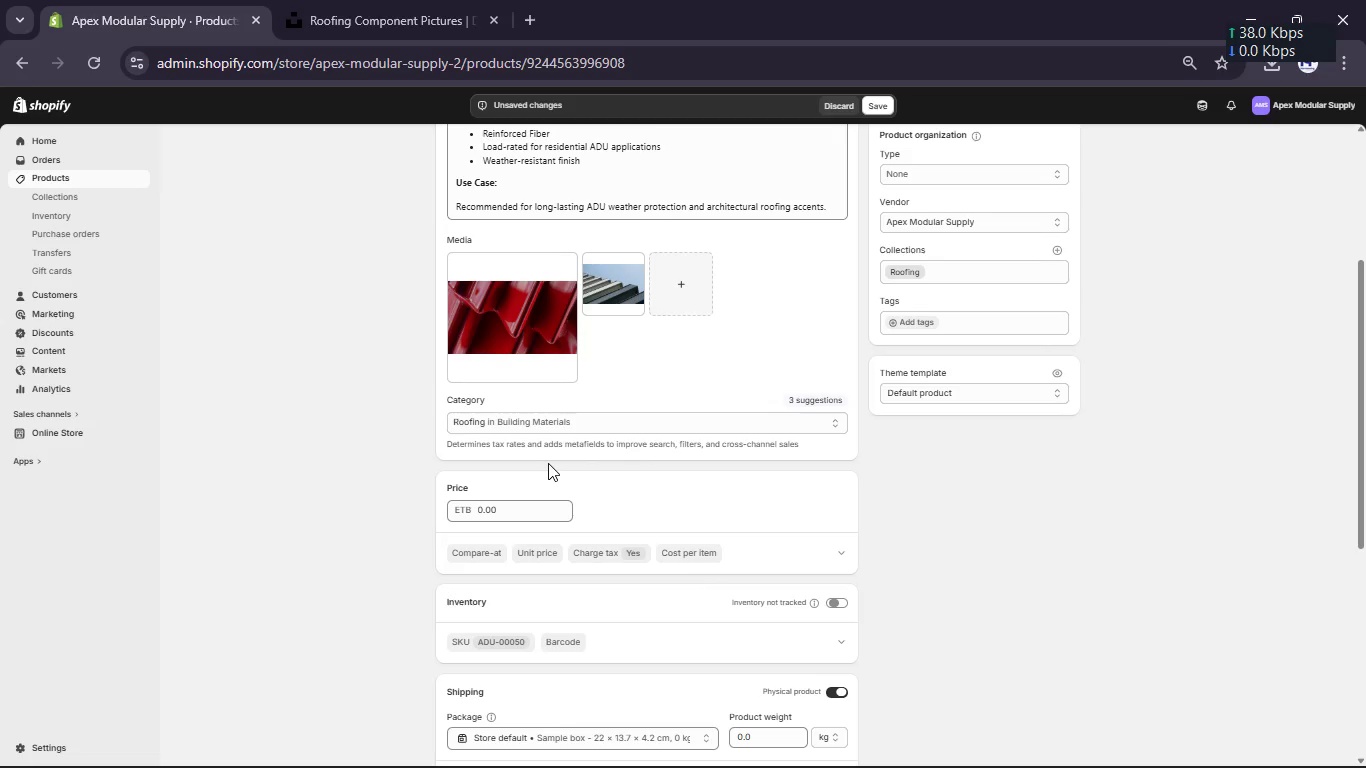 
scroll: coordinate [548, 463], scroll_direction: down, amount: 1.0
 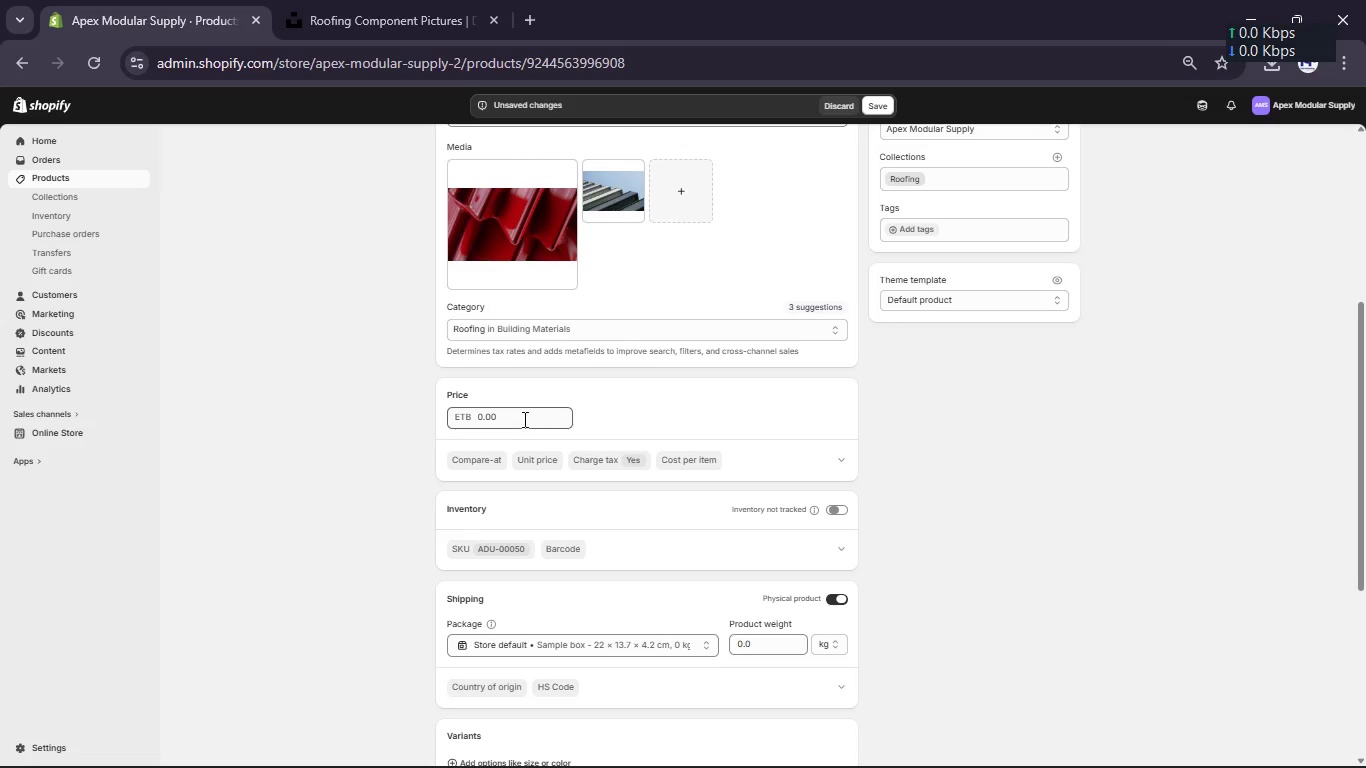 
double_click([522, 418])
 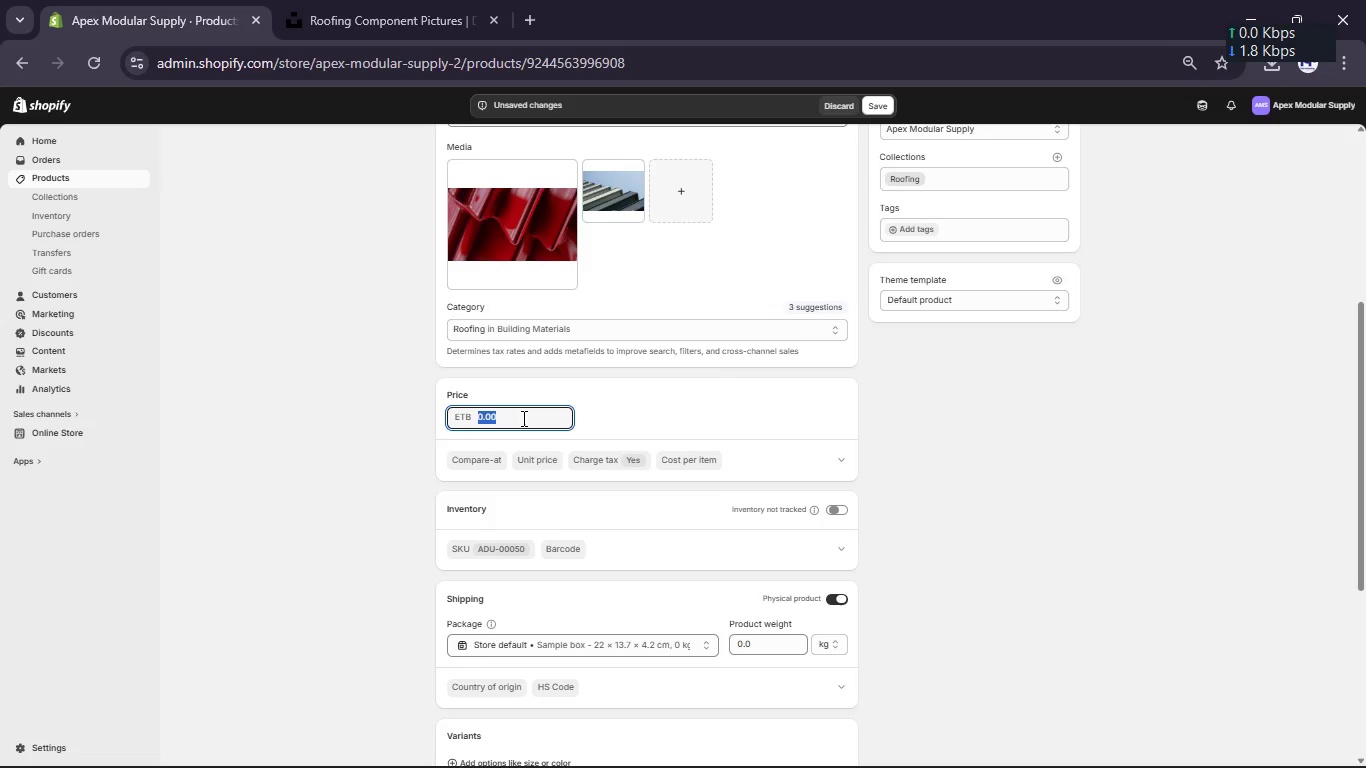 
wait(29.41)
 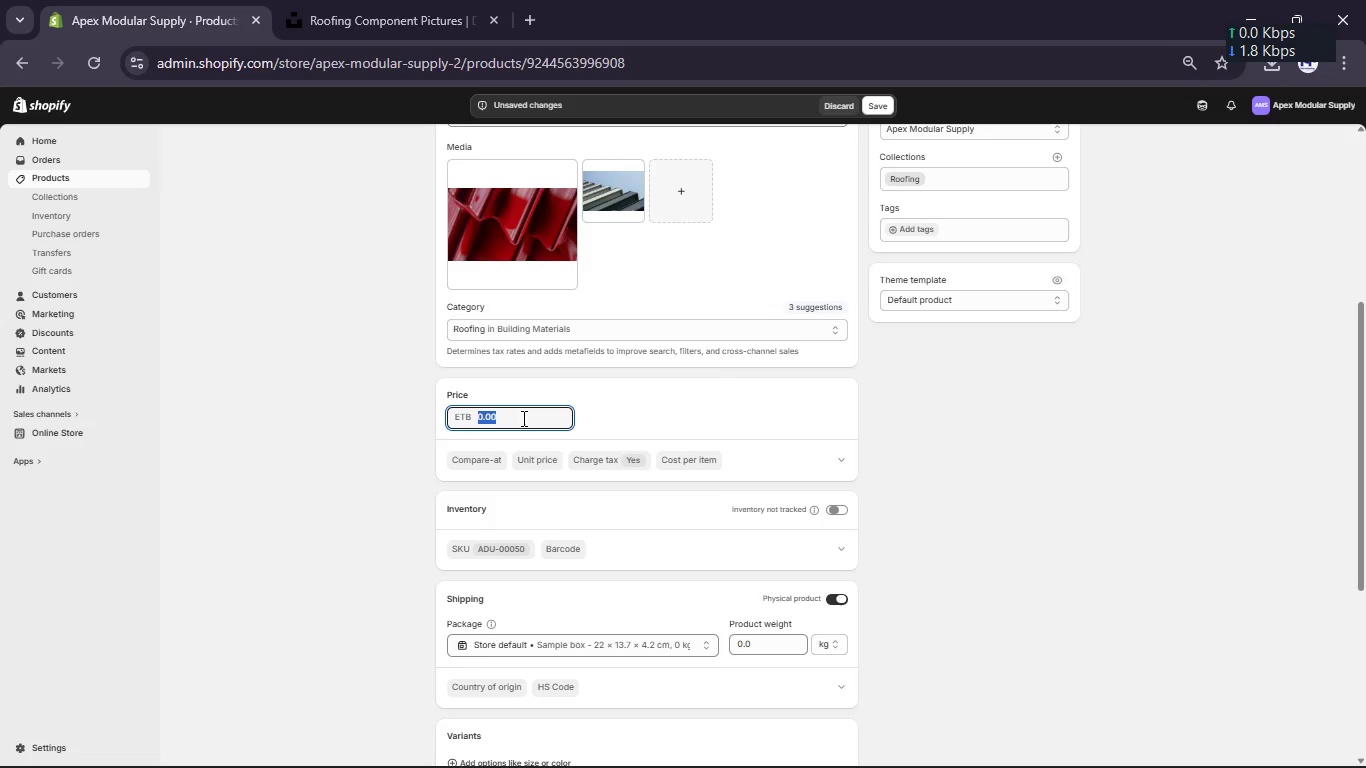 
scroll: coordinate [644, 657], scroll_direction: down, amount: 12.0
 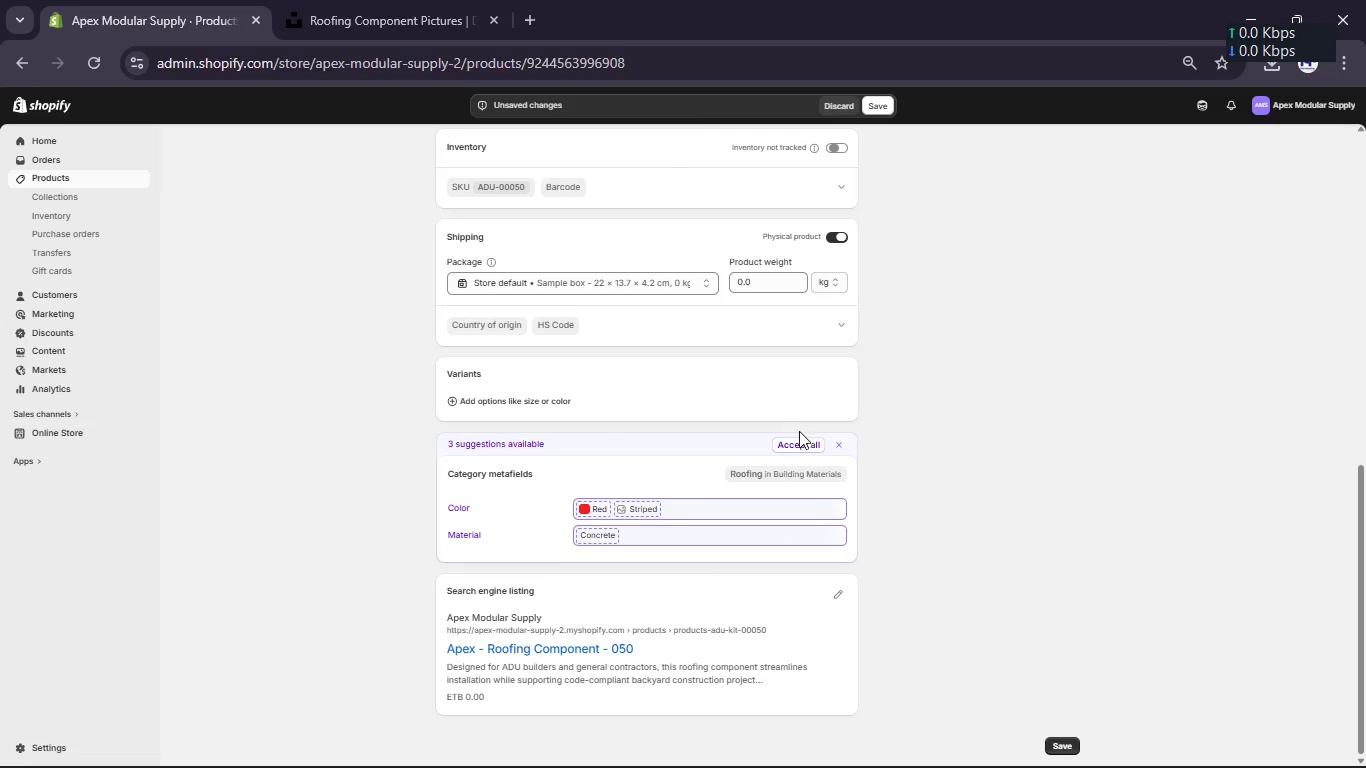 
left_click([799, 442])
 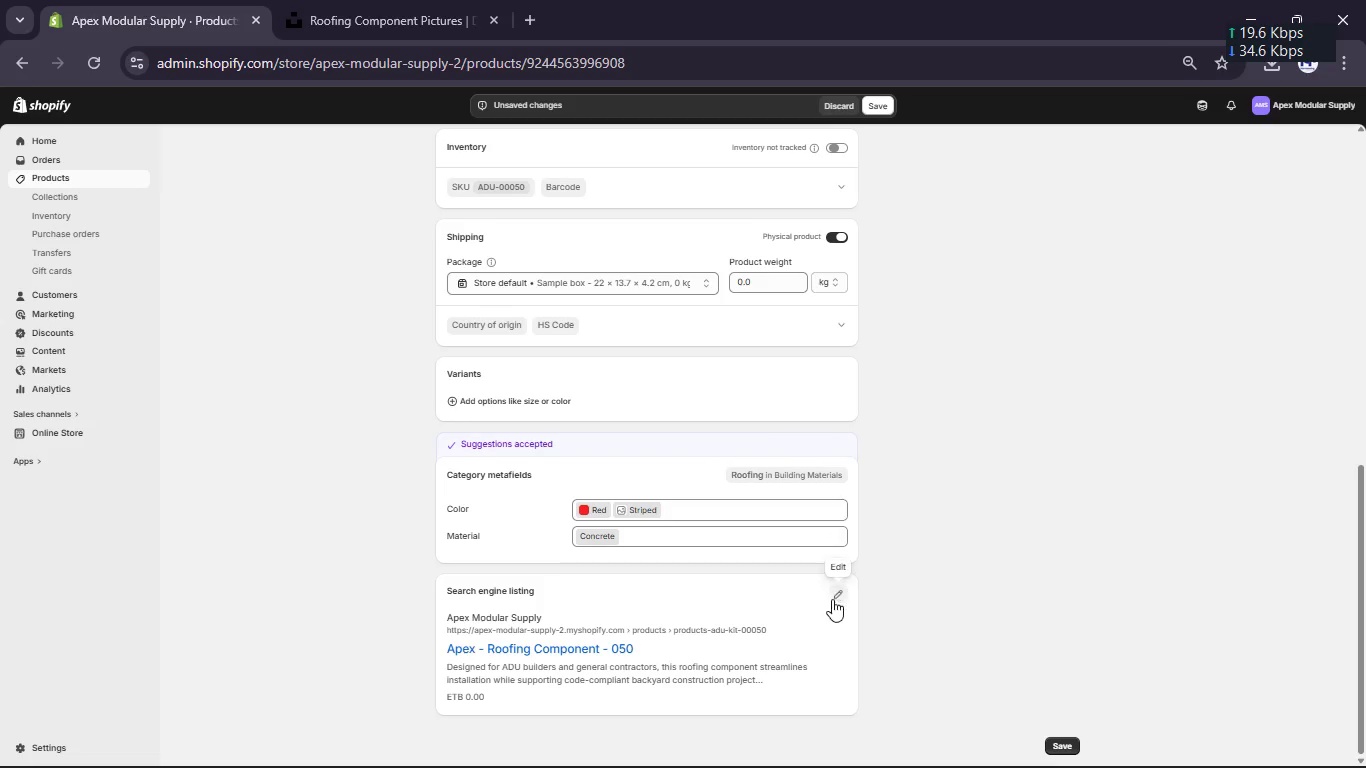 
left_click([845, 601])
 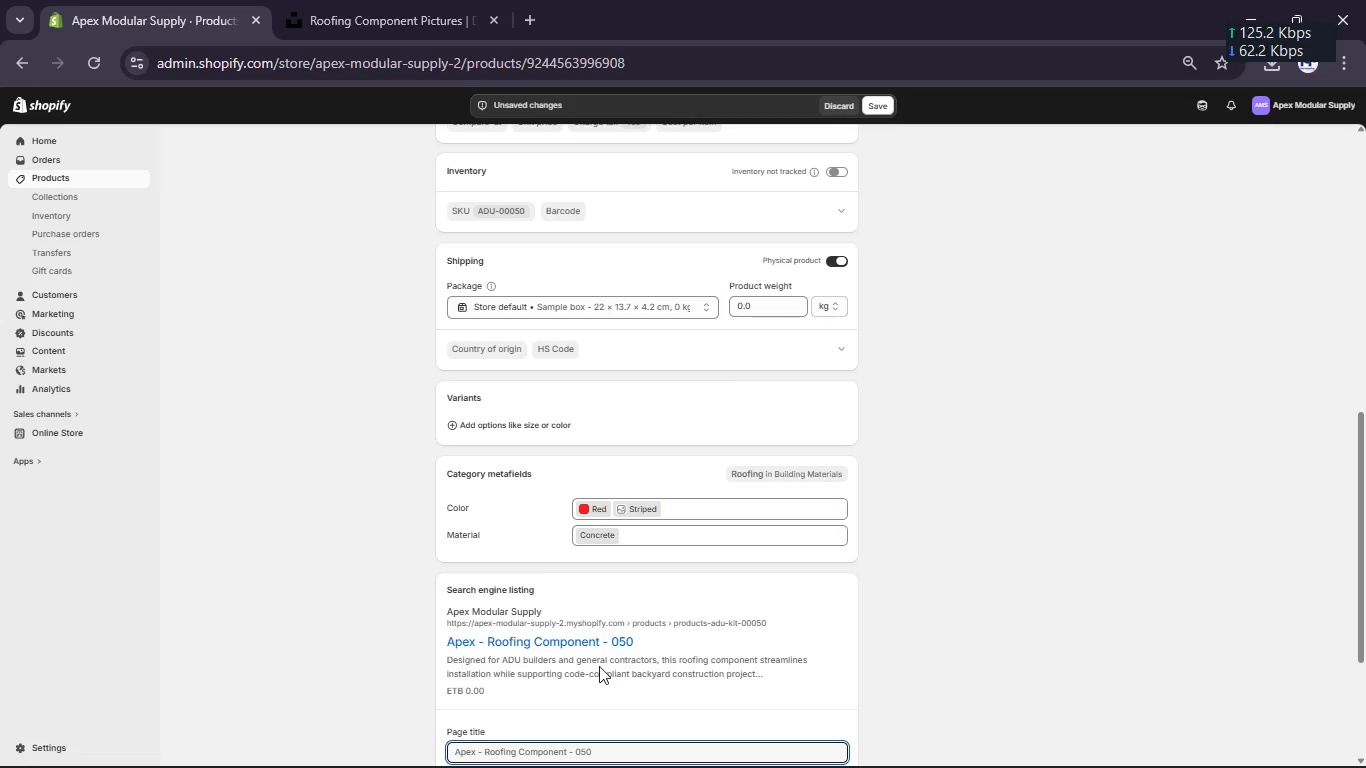 
scroll: coordinate [599, 666], scroll_direction: down, amount: 9.0
 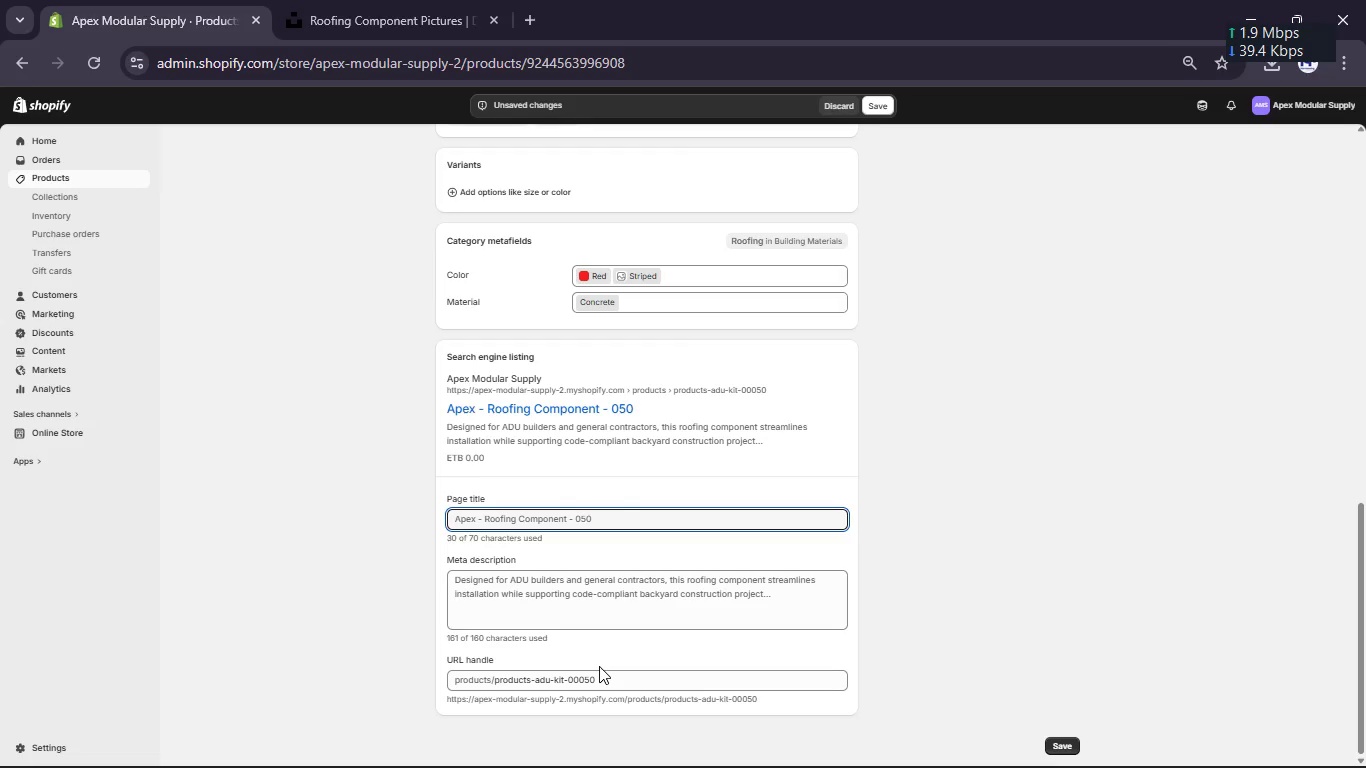 
wait(14.09)
 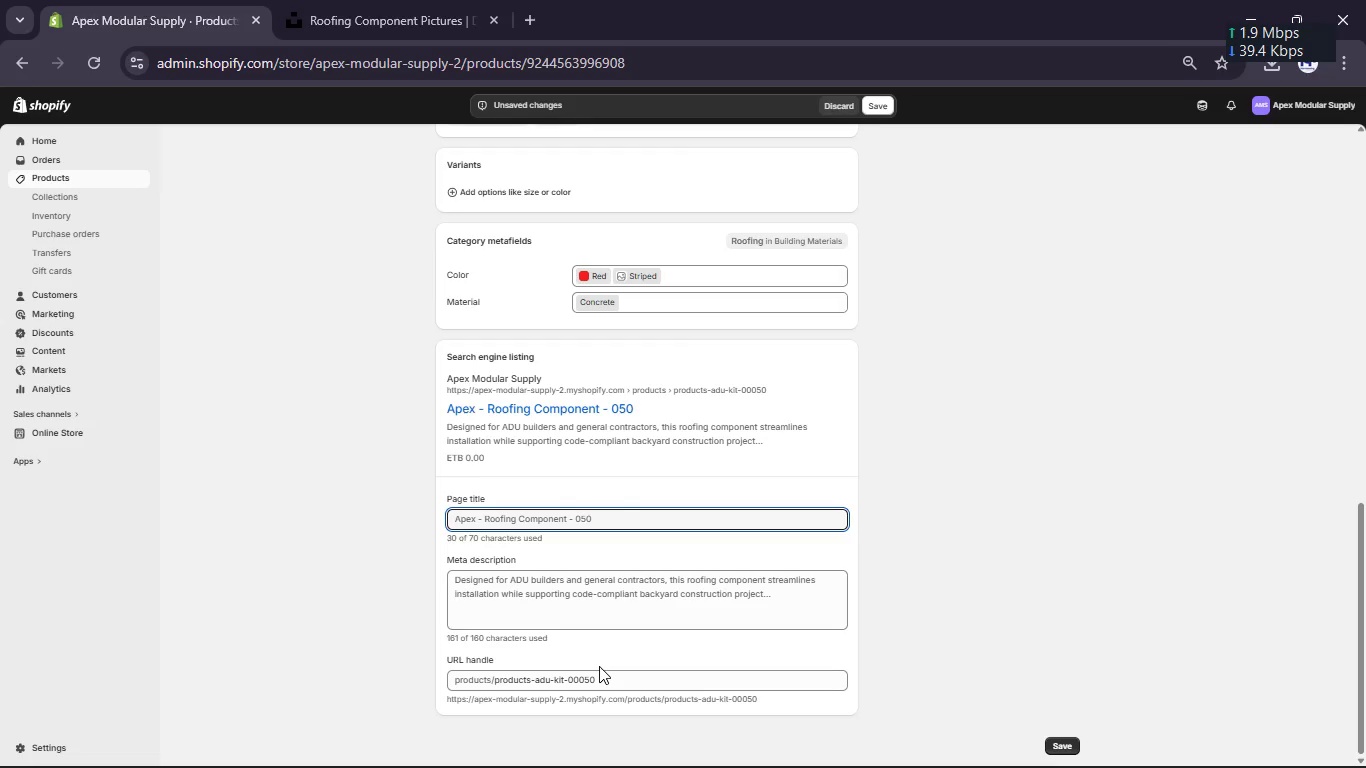 
double_click([479, 517])
 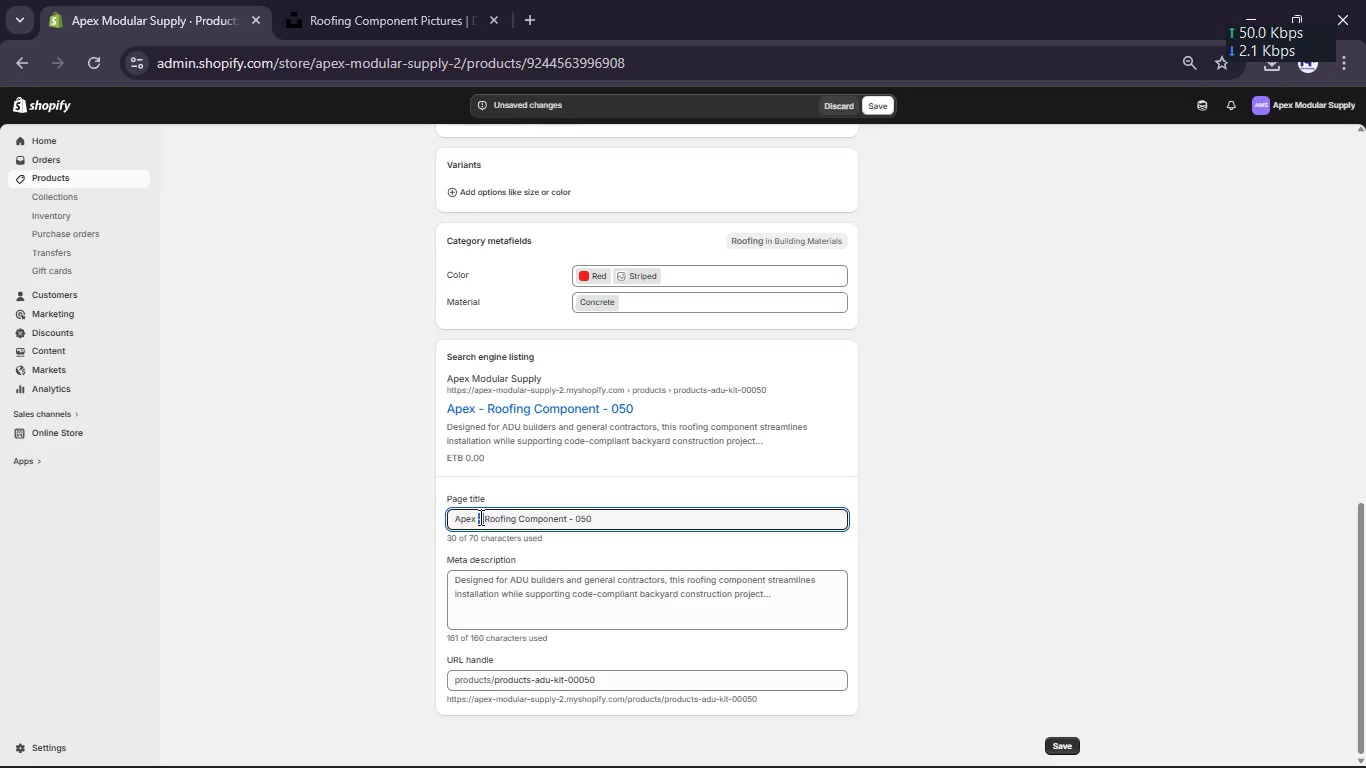 
key(Backspace)
key(Backspace)
key(Backspace)
key(Backspace)
key(Backspace)
key(Backspace)
key(Backspace)
key(Backspace)
type(ADU )
 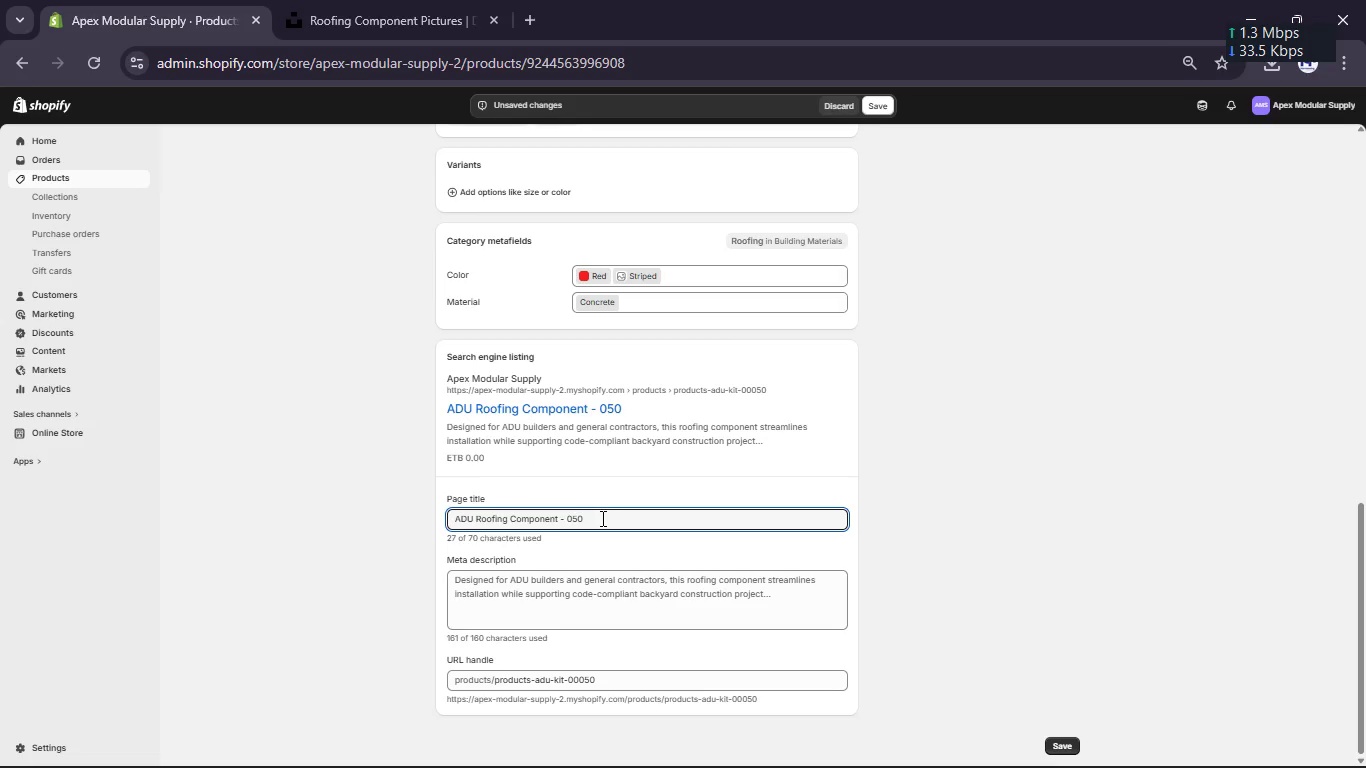 
left_click([605, 519])
 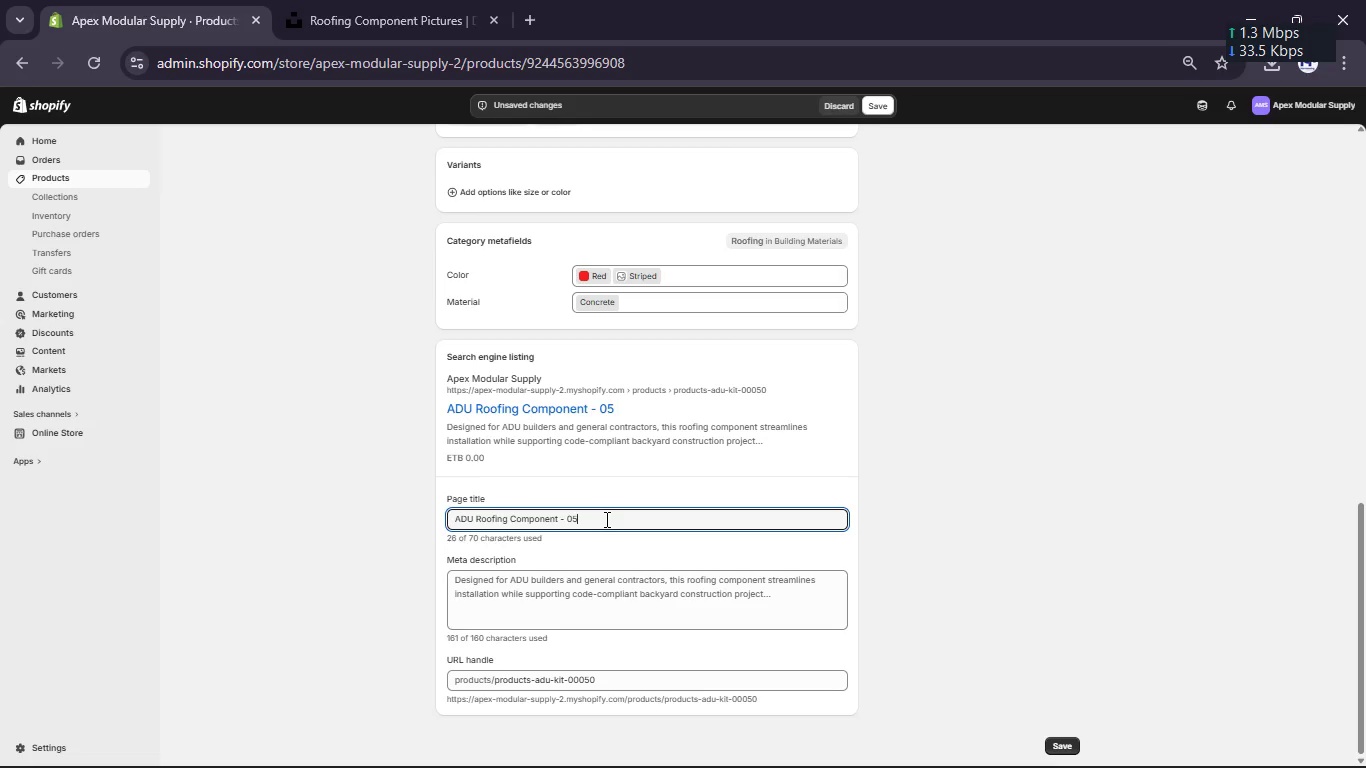 
key(Backspace)
key(Backspace)
key(Backspace)
key(Backspace)
key(Backspace)
type([Break] Apex Mdu)
key(Backspace)
key(Backspace)
type(odular Supply)
 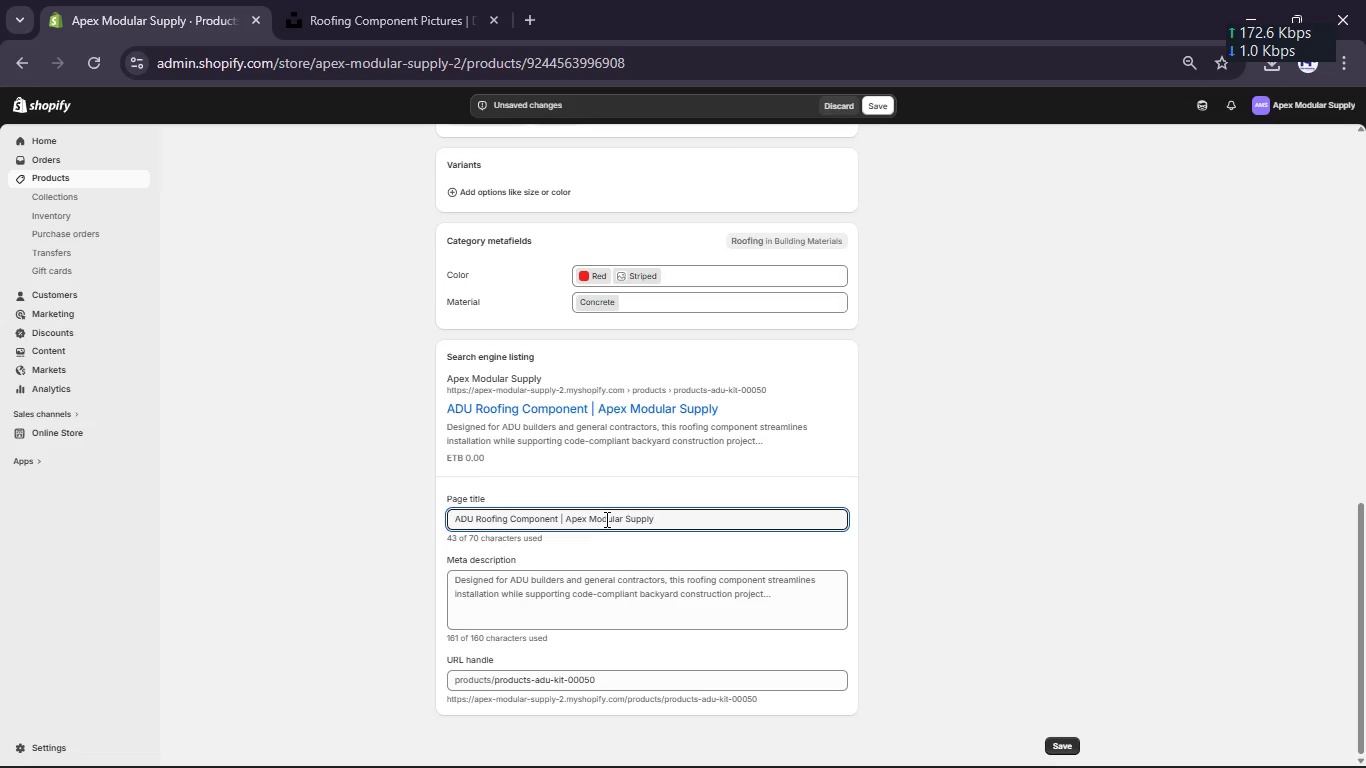 
left_click([607, 583])
 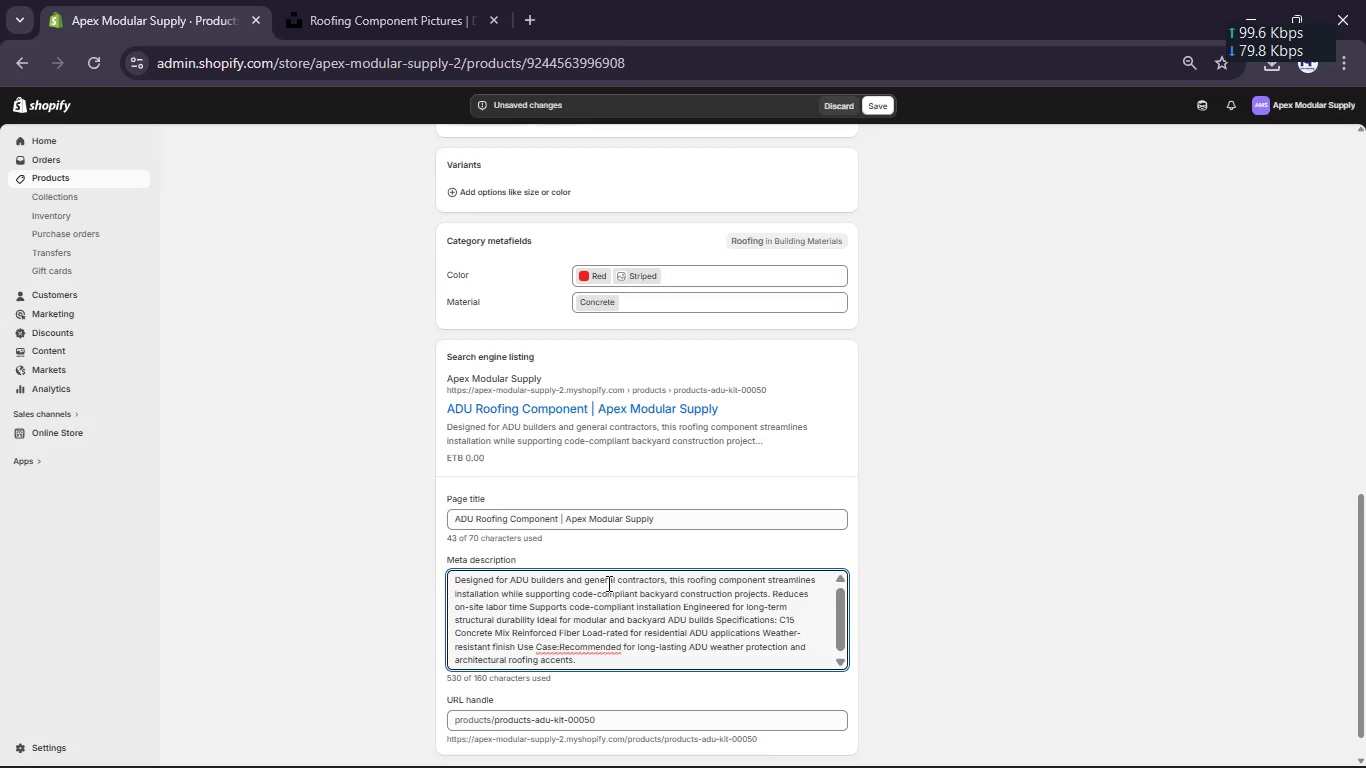 
wait(5.99)
 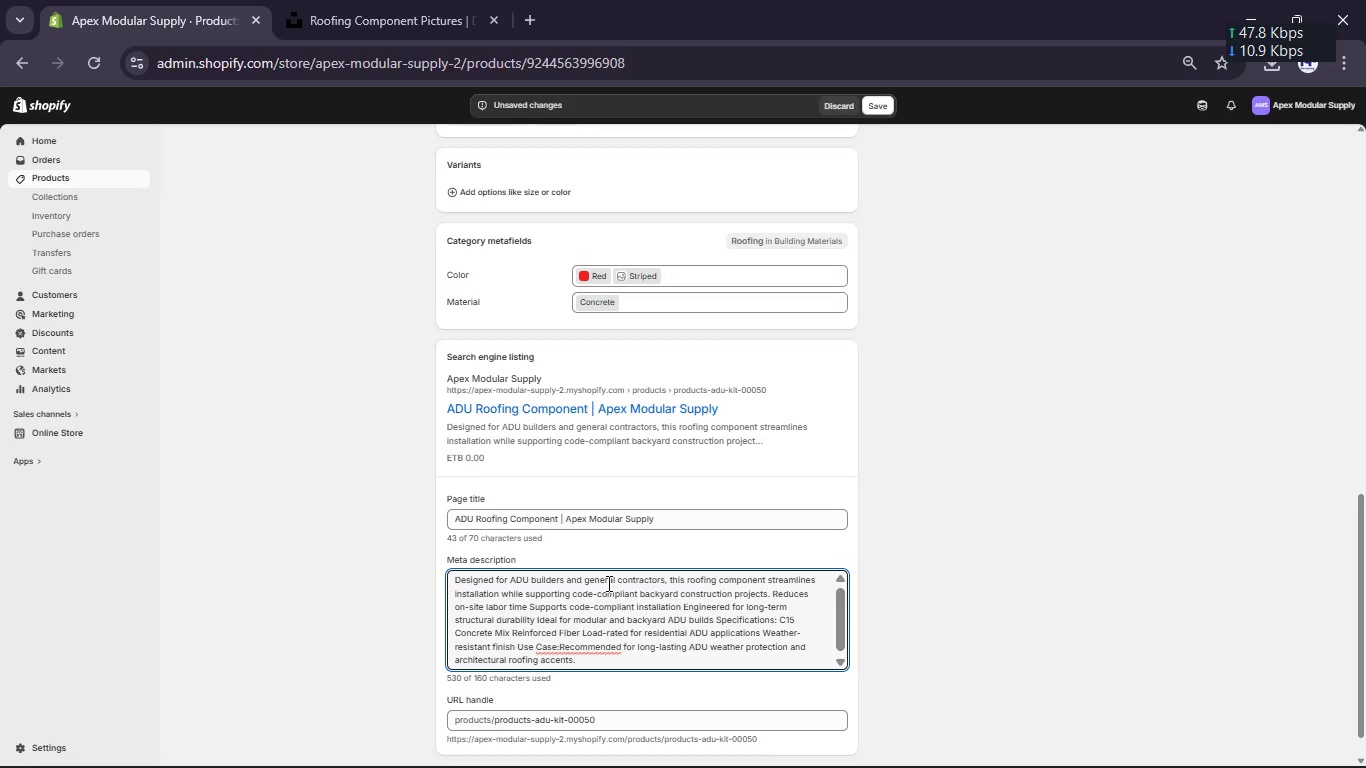 
left_click([602, 605])
 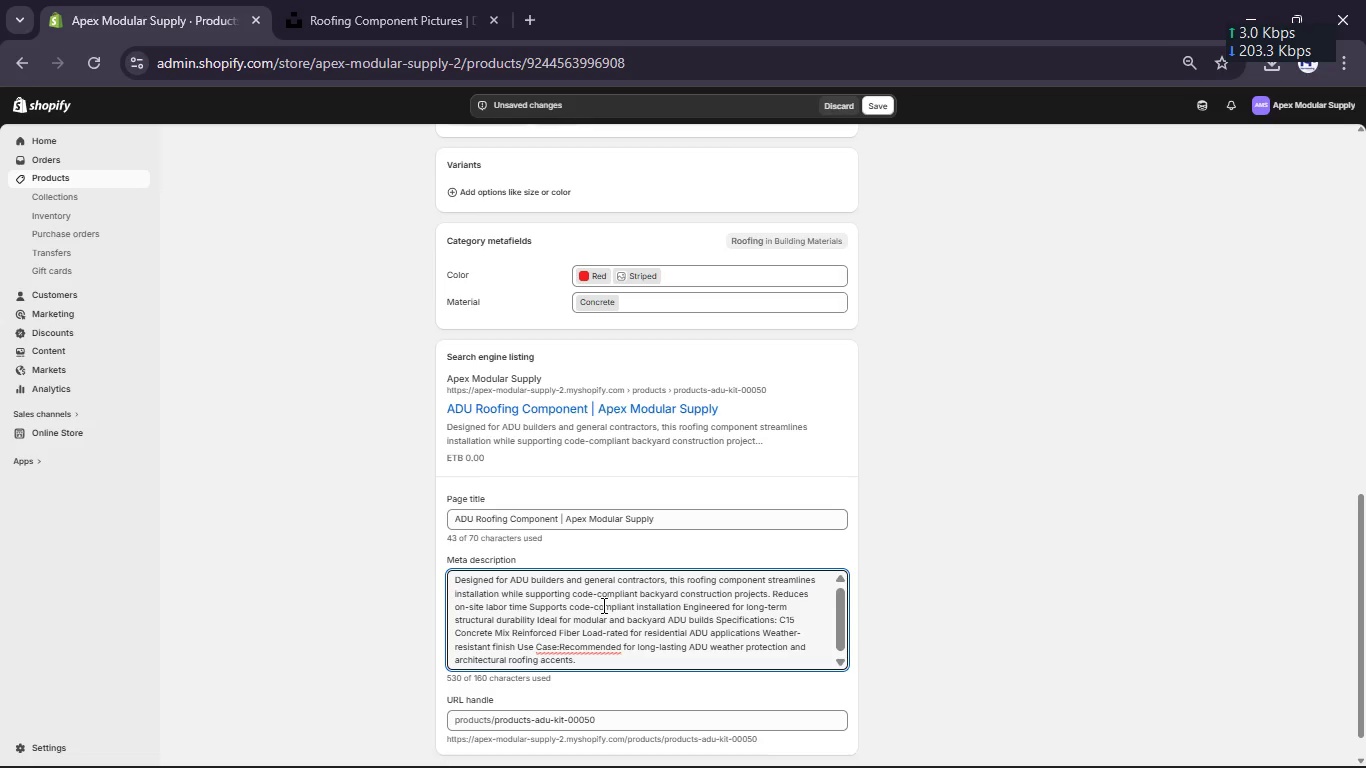 
key(Control+A)
 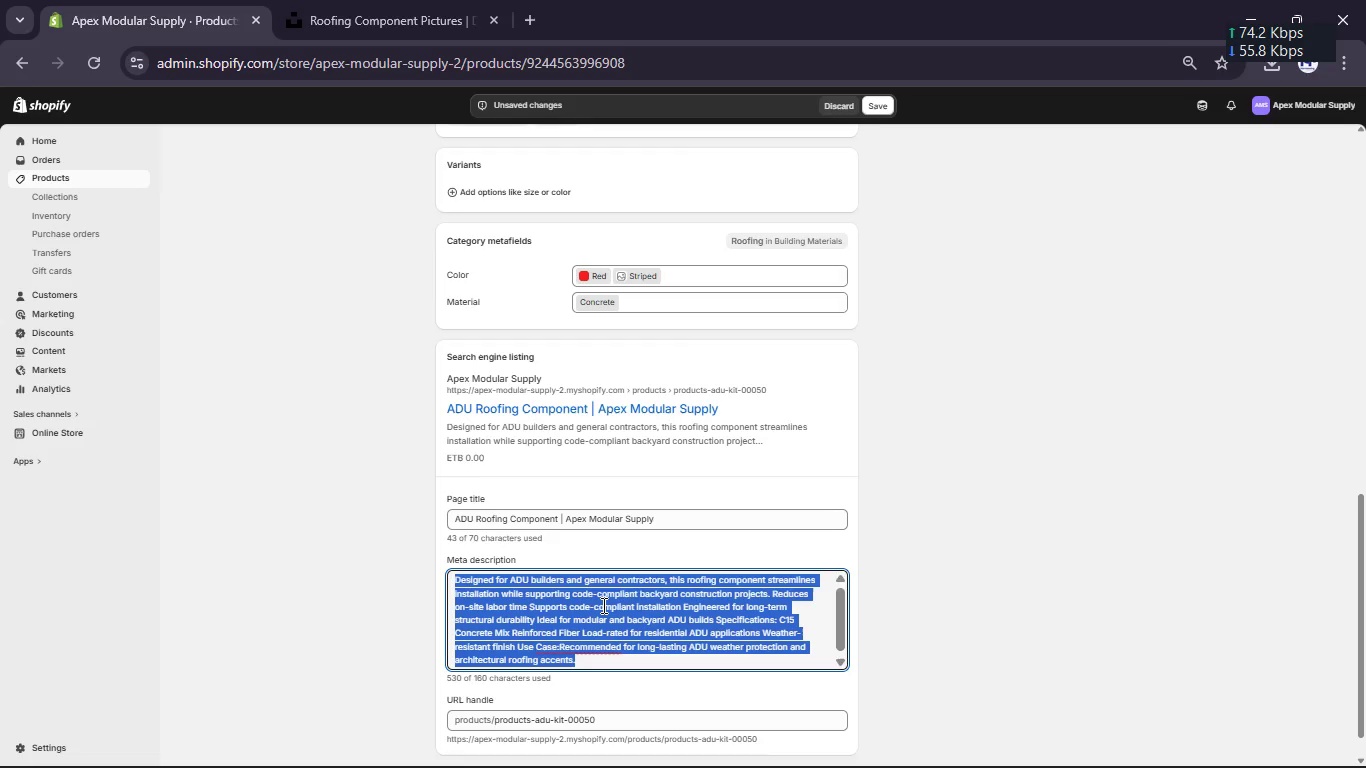 
type(Code-compliant ADU roofing component designed for d)
key(Backspace)
type(faster installation and reduced contractor labor on modular backyard projects.)
 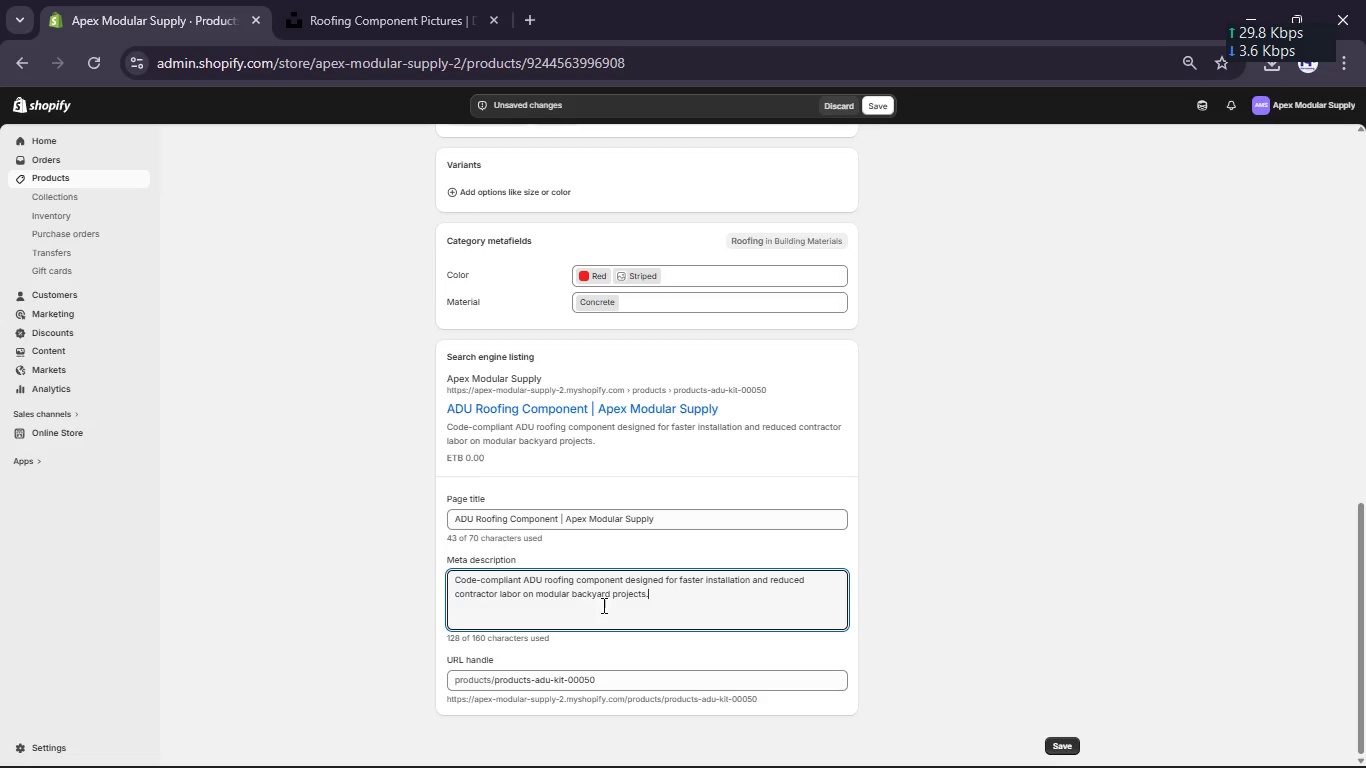 
scroll: coordinate [849, 503], scroll_direction: up, amount: 3.0
 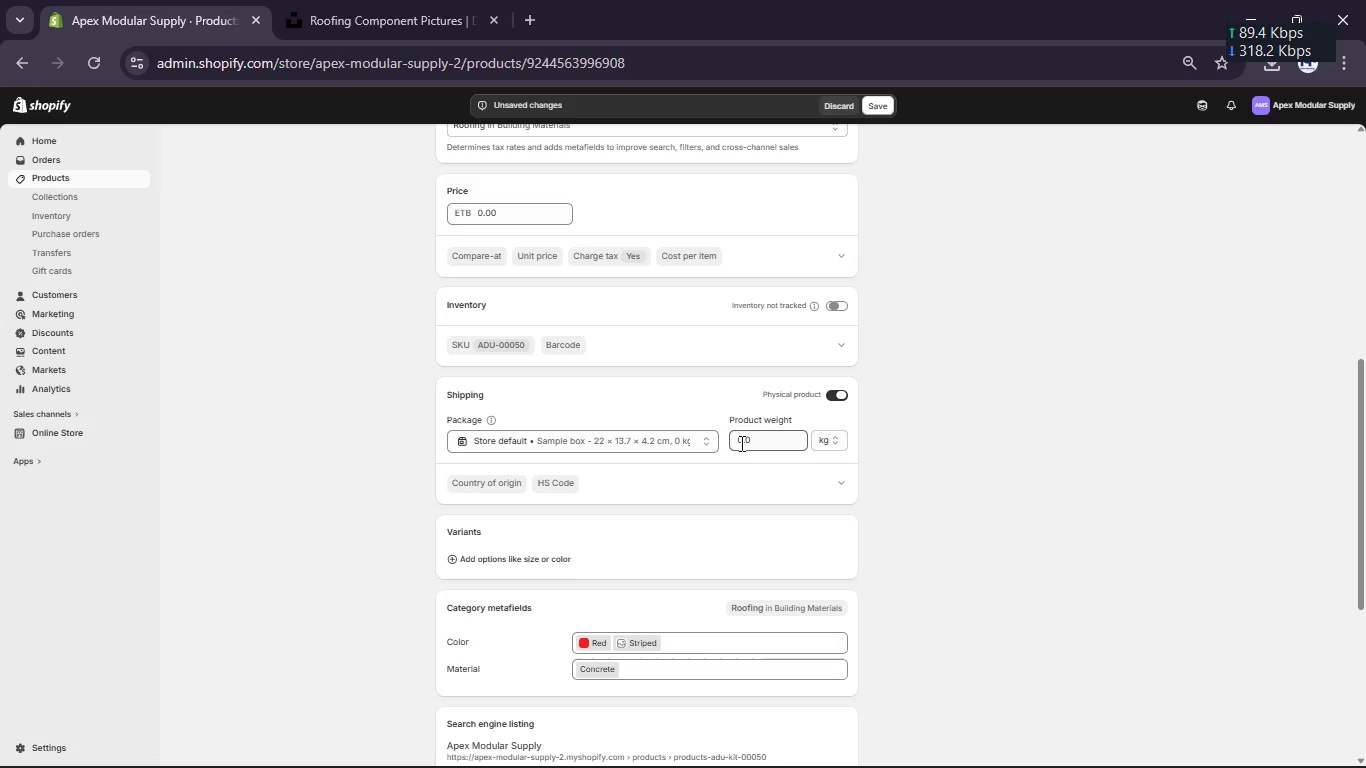 
wait(5.94)
 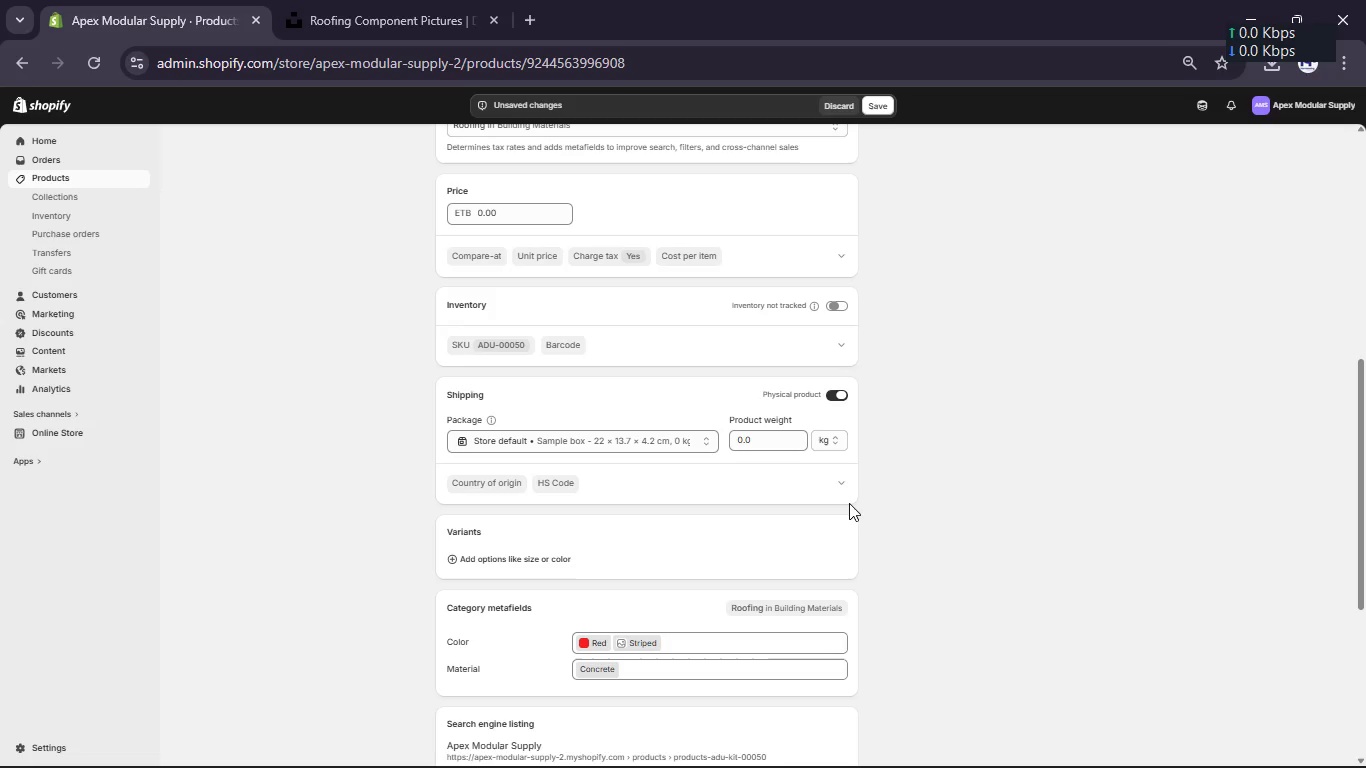 
left_click([740, 443])
 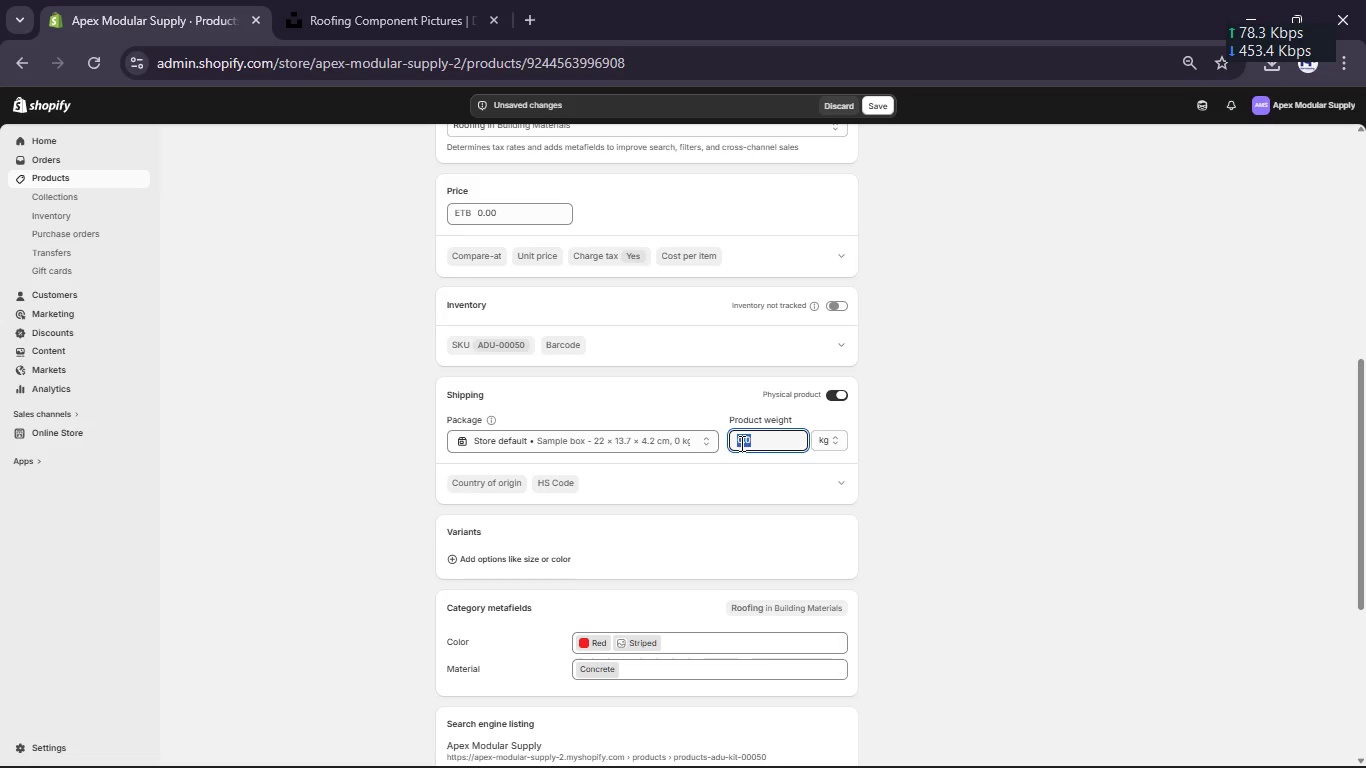 
double_click([740, 443])
 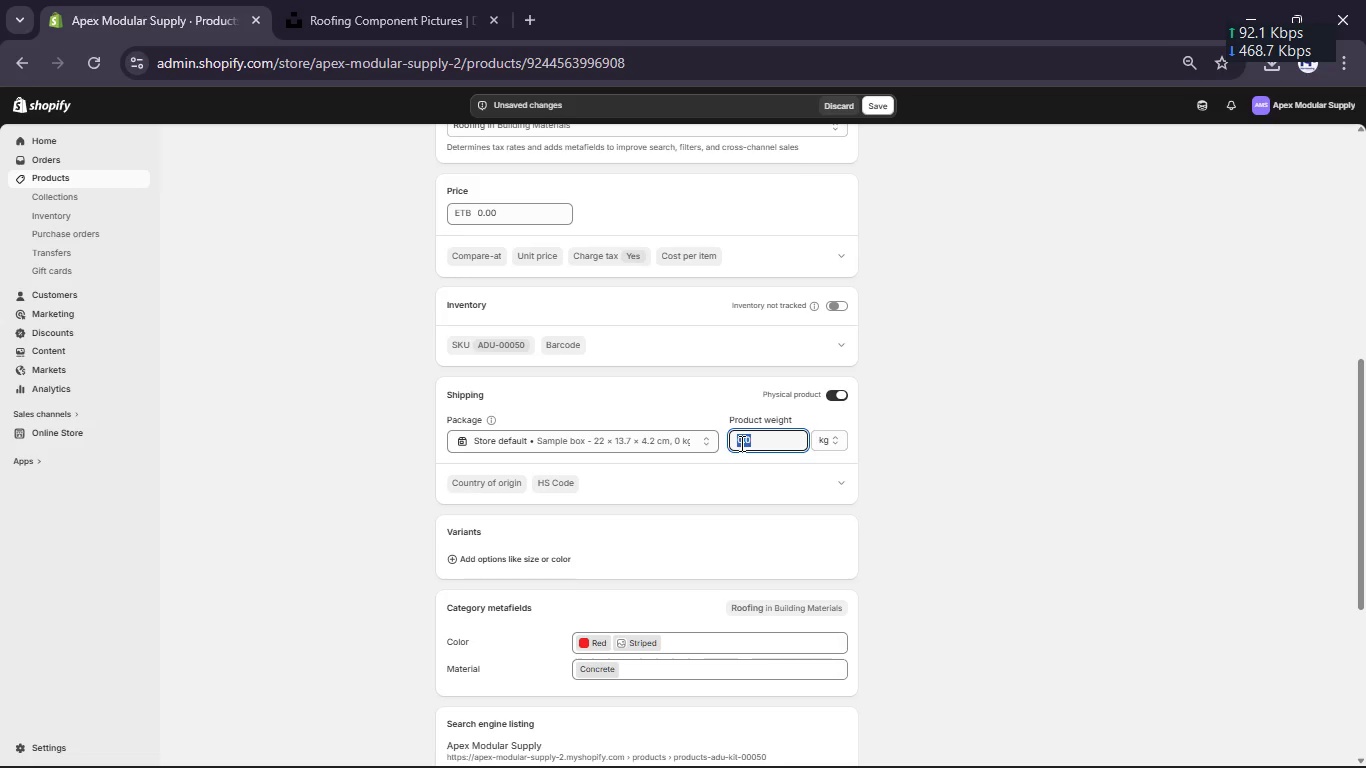 
key(Numpad2)
 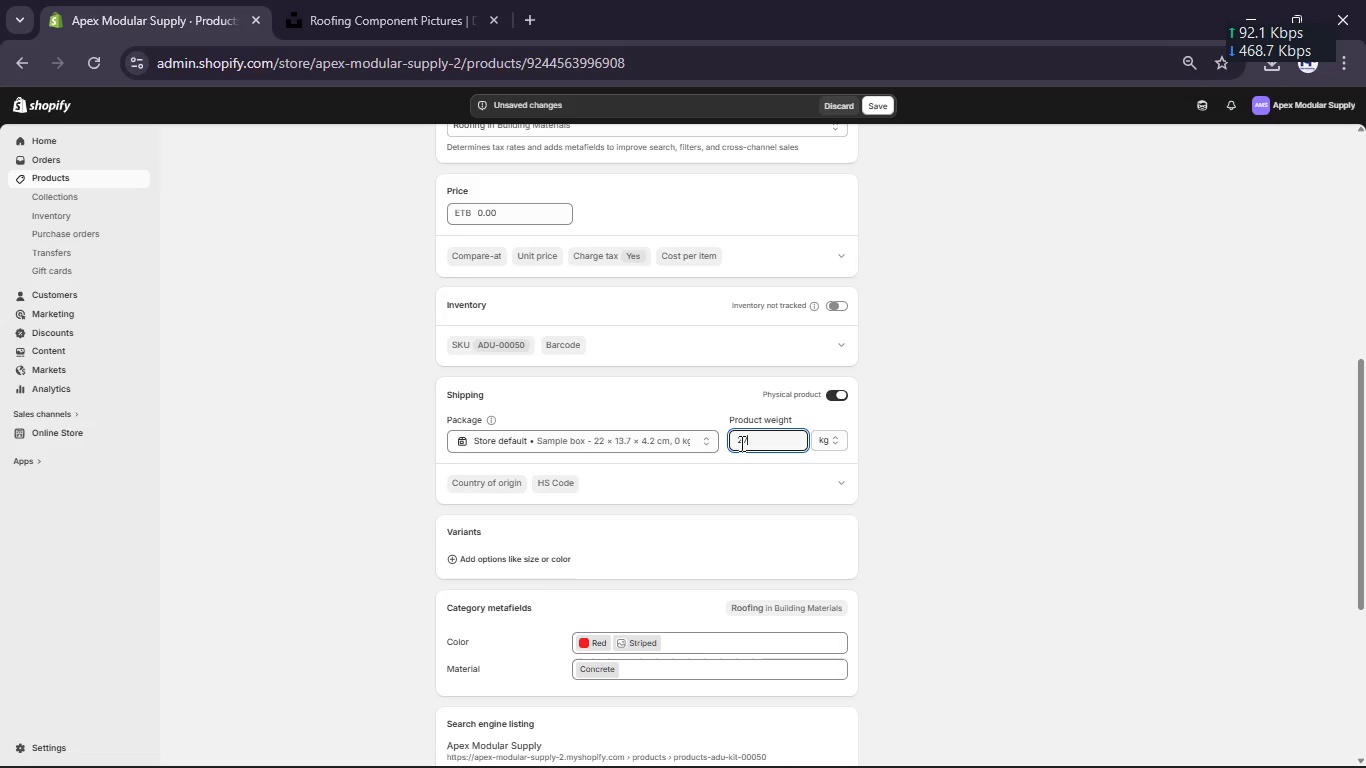 
key(Numpad7)
 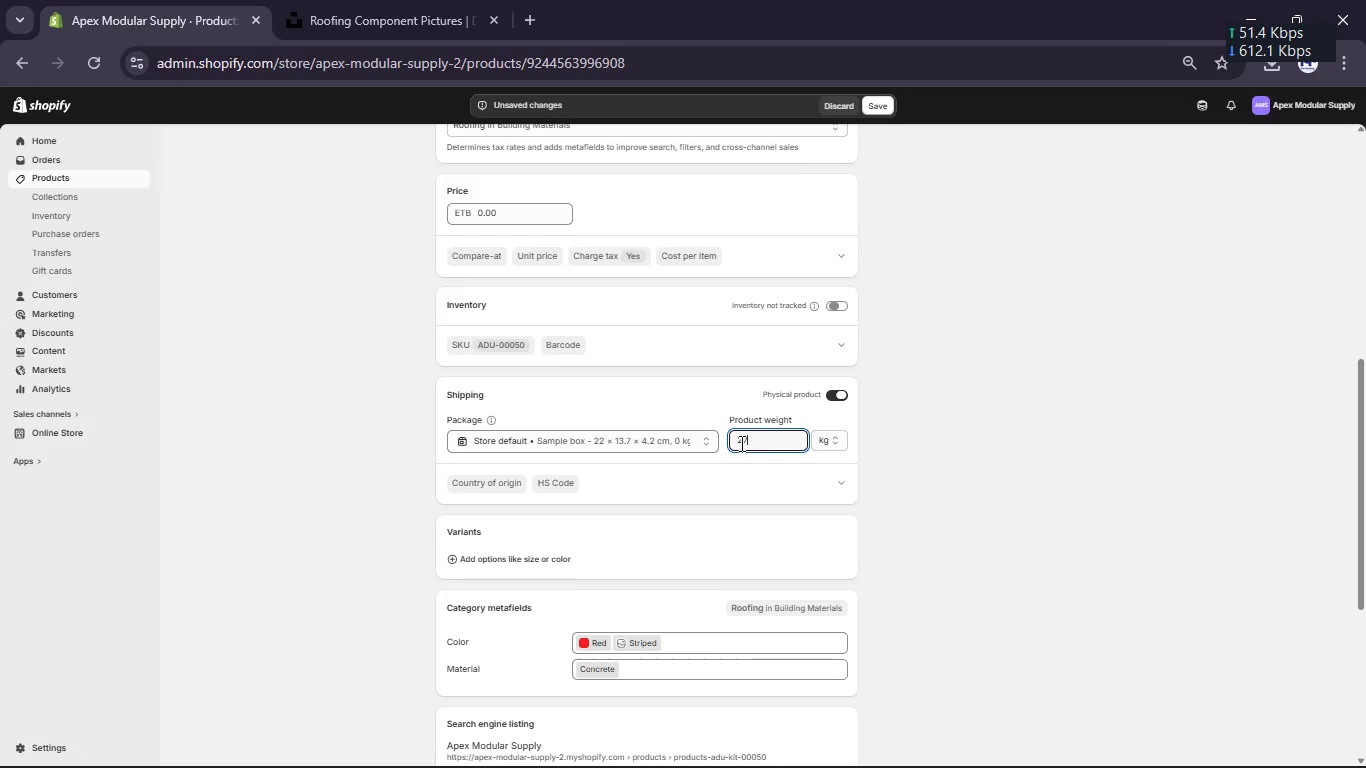 
key(Numpad4)
 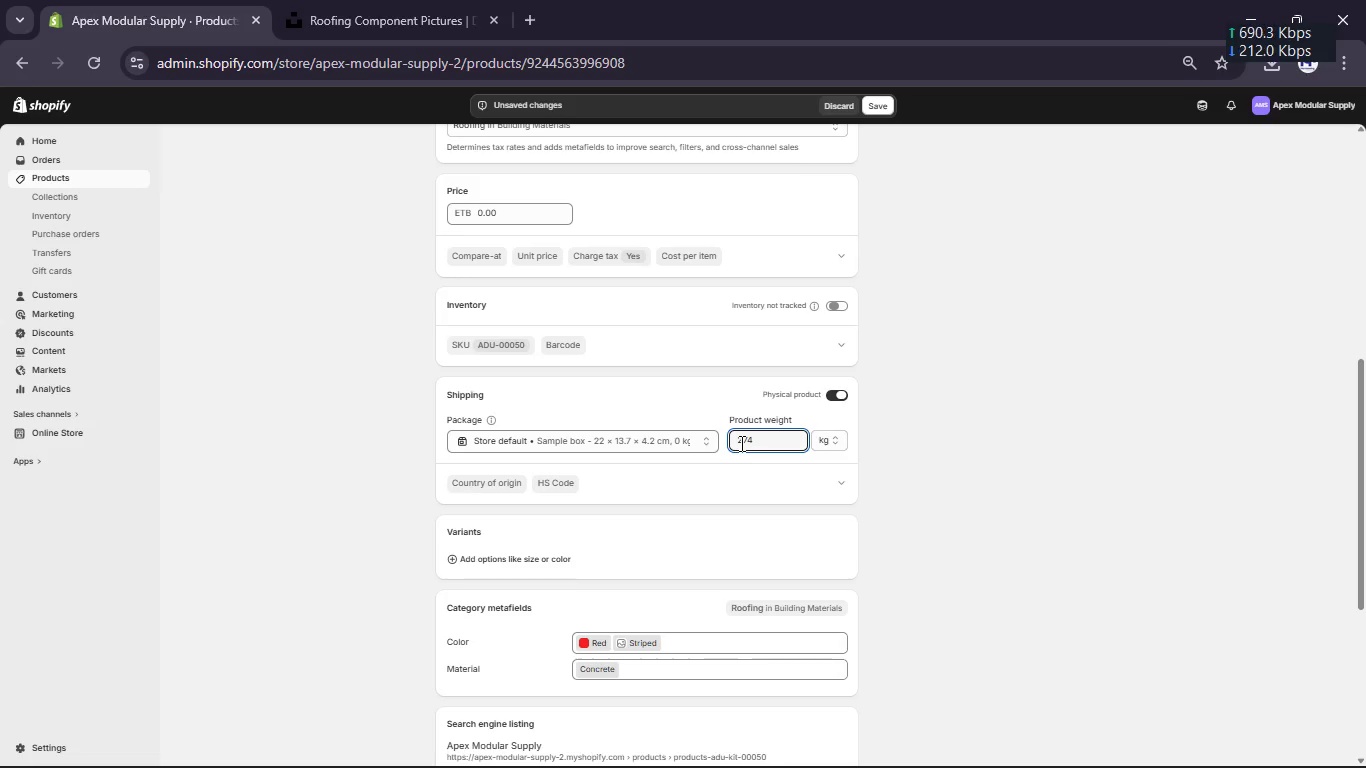 
key(Numpad5)
 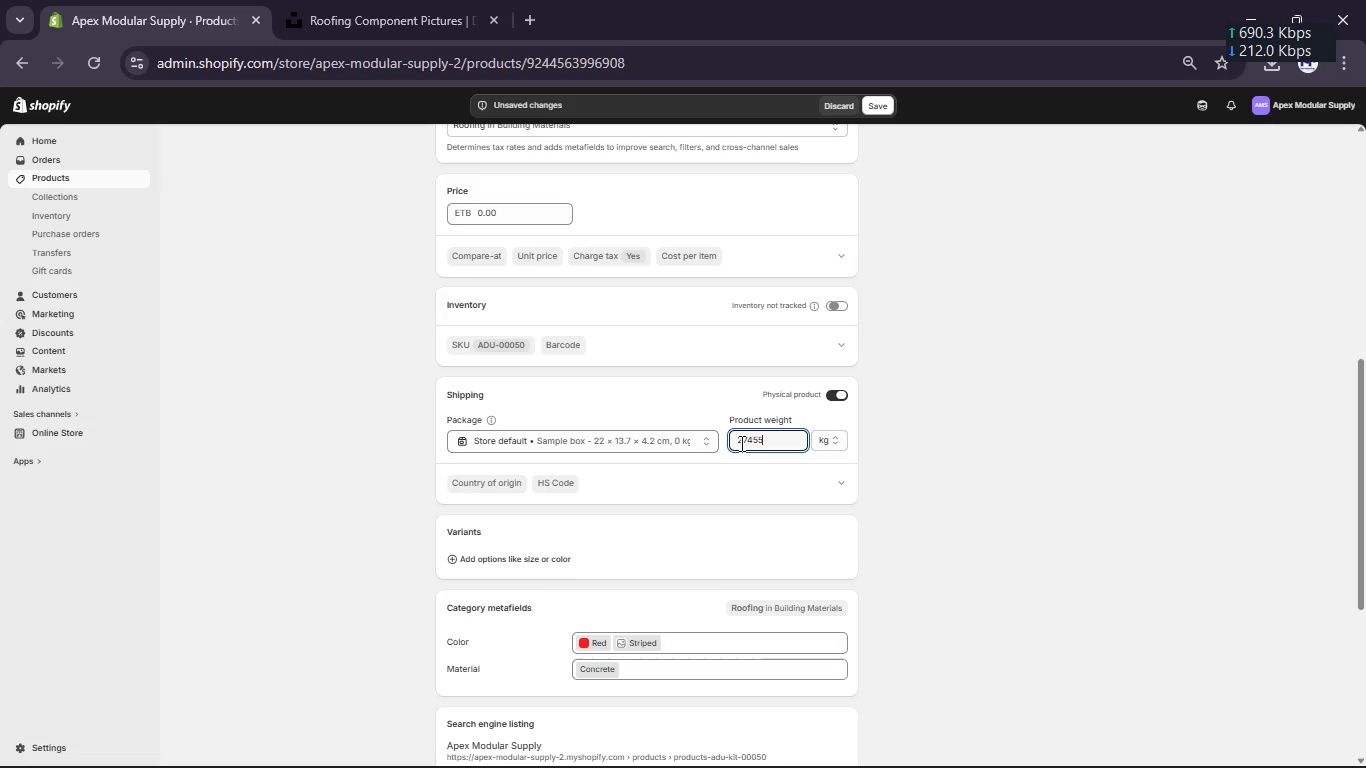 
key(Numpad5)
 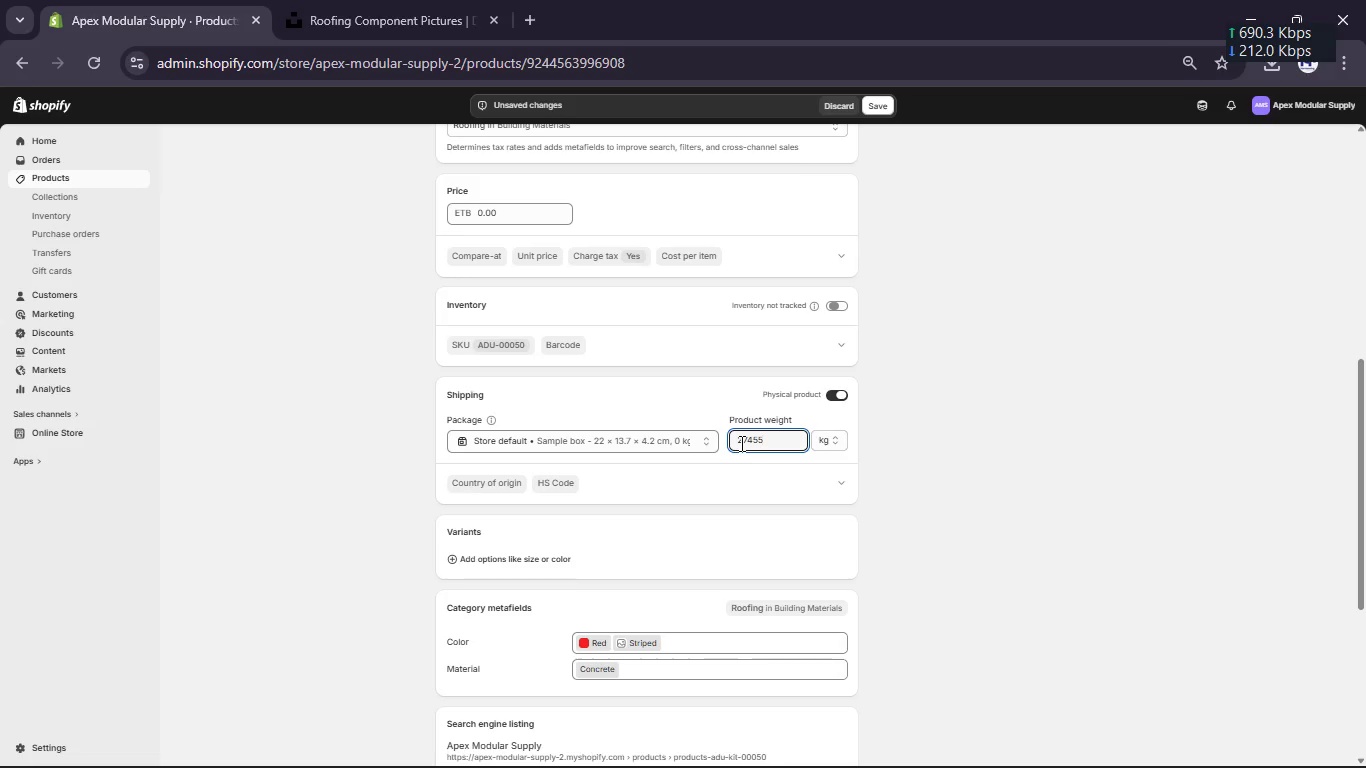 
key(Numpad9)
 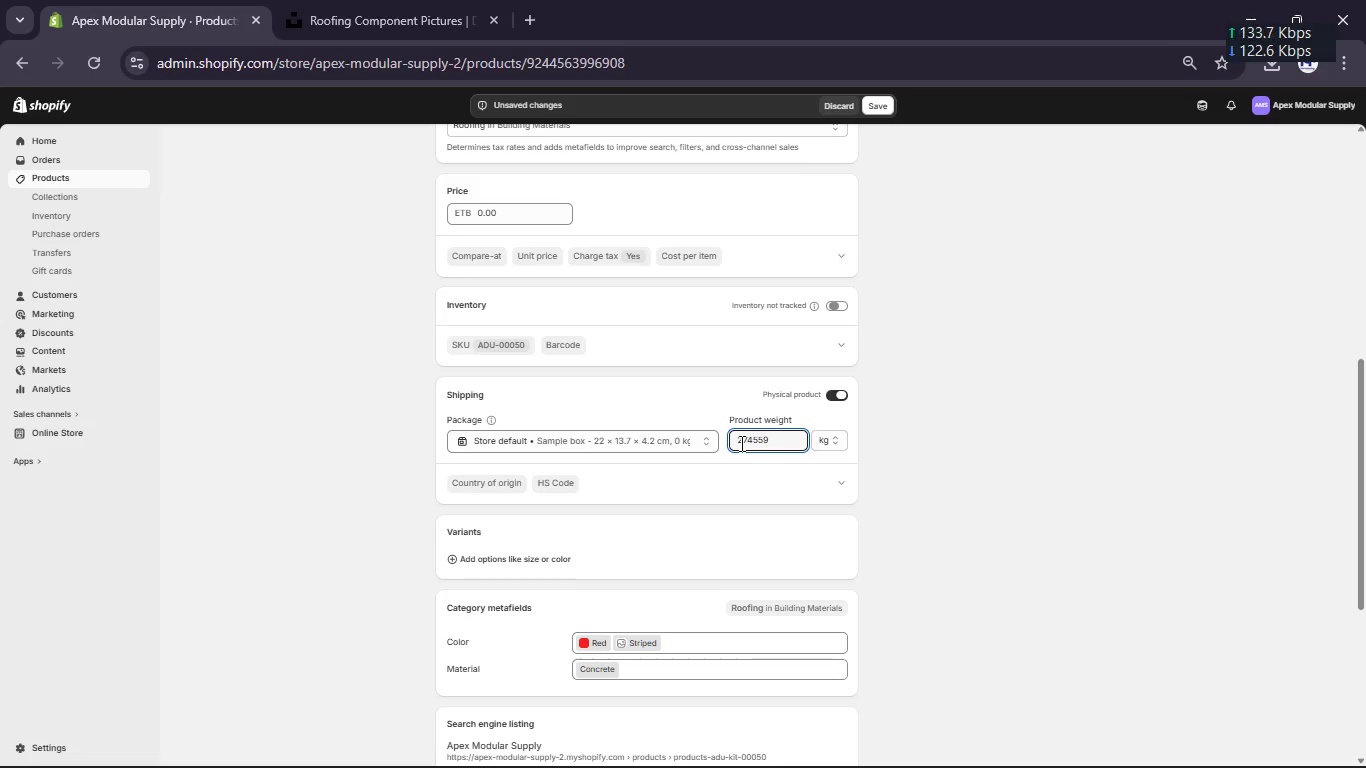 
key(NumpadDecimal)
 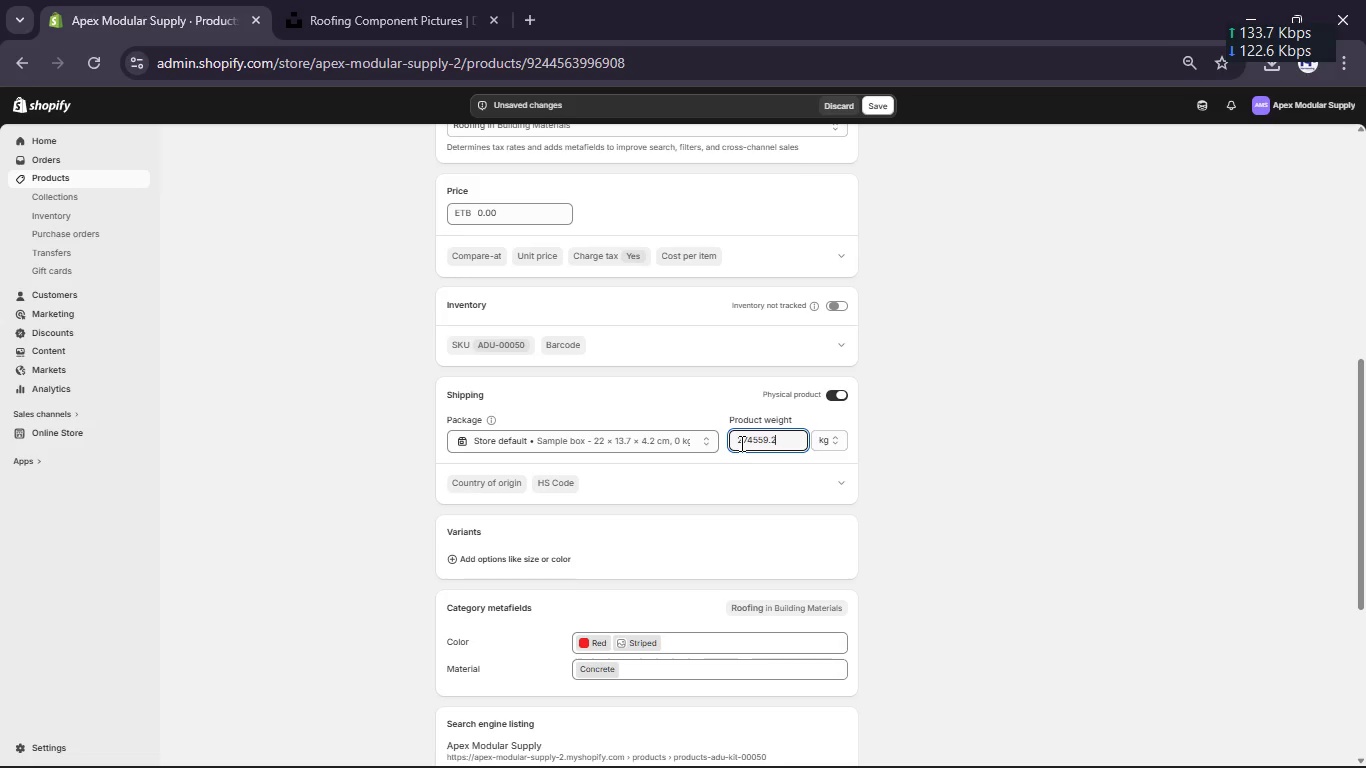 
key(Numpad2)
 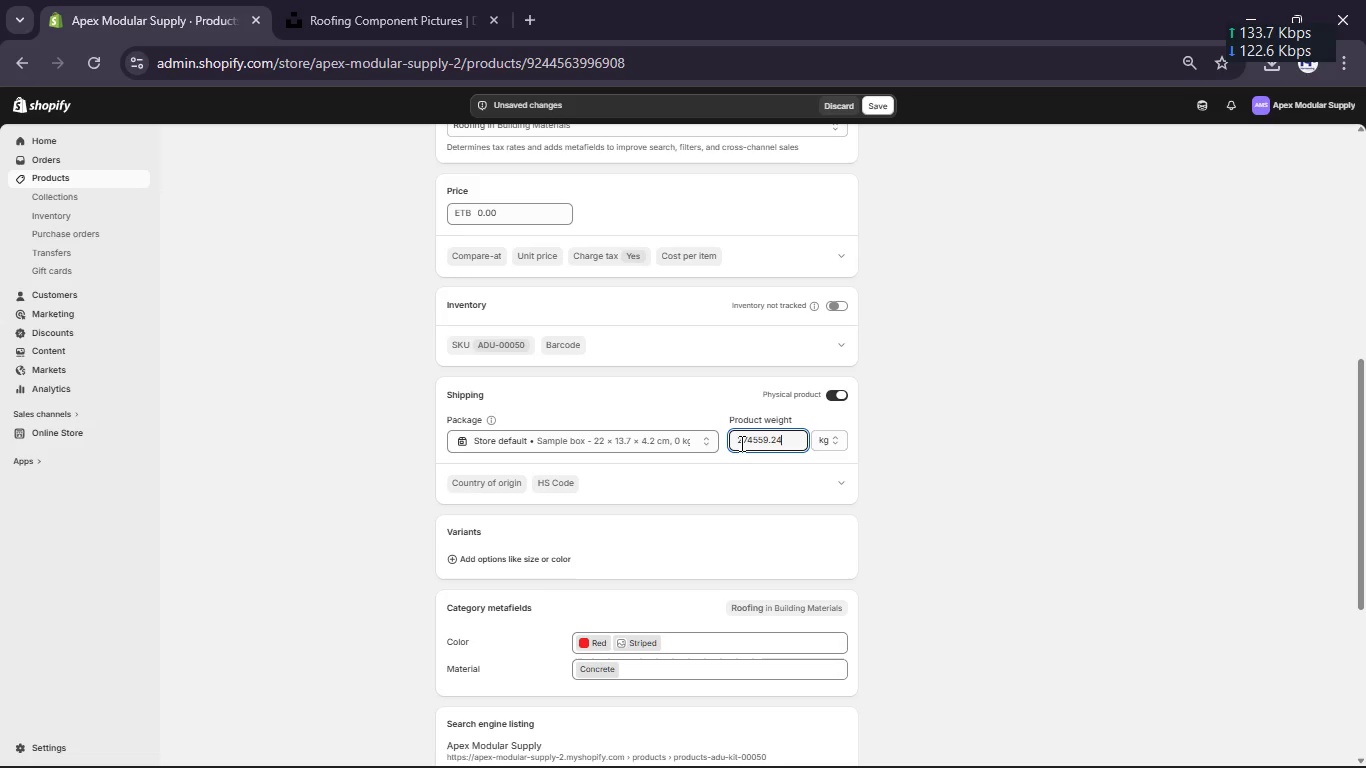 
key(Numpad4)
 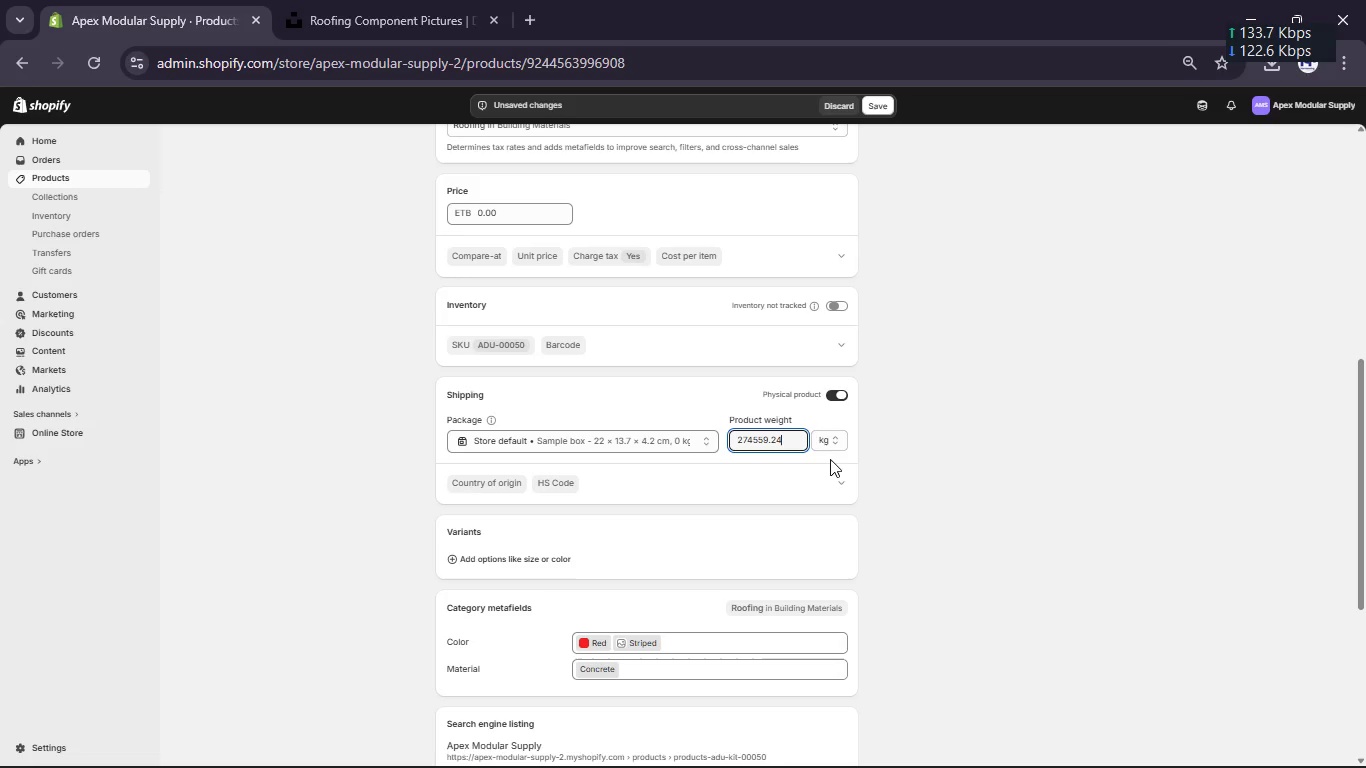 
left_click([828, 447])
 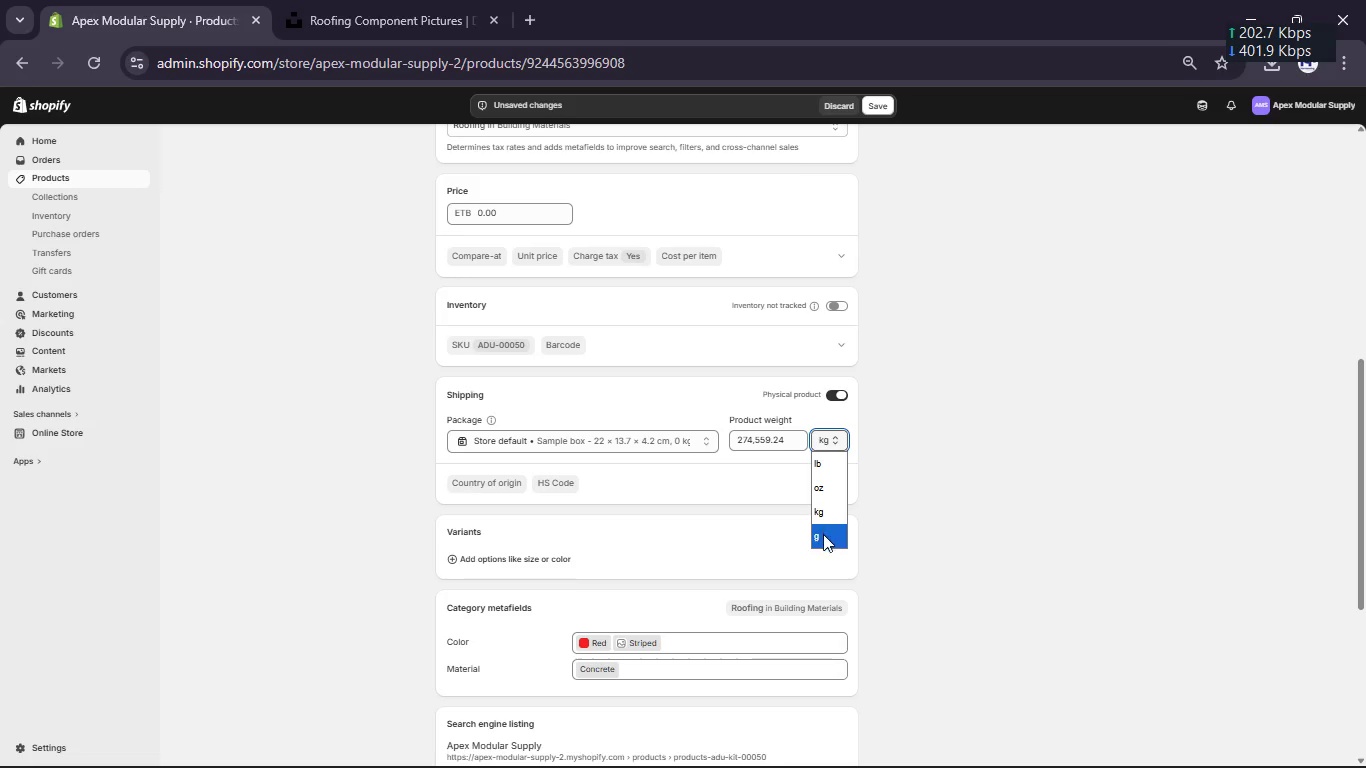 
left_click([823, 536])
 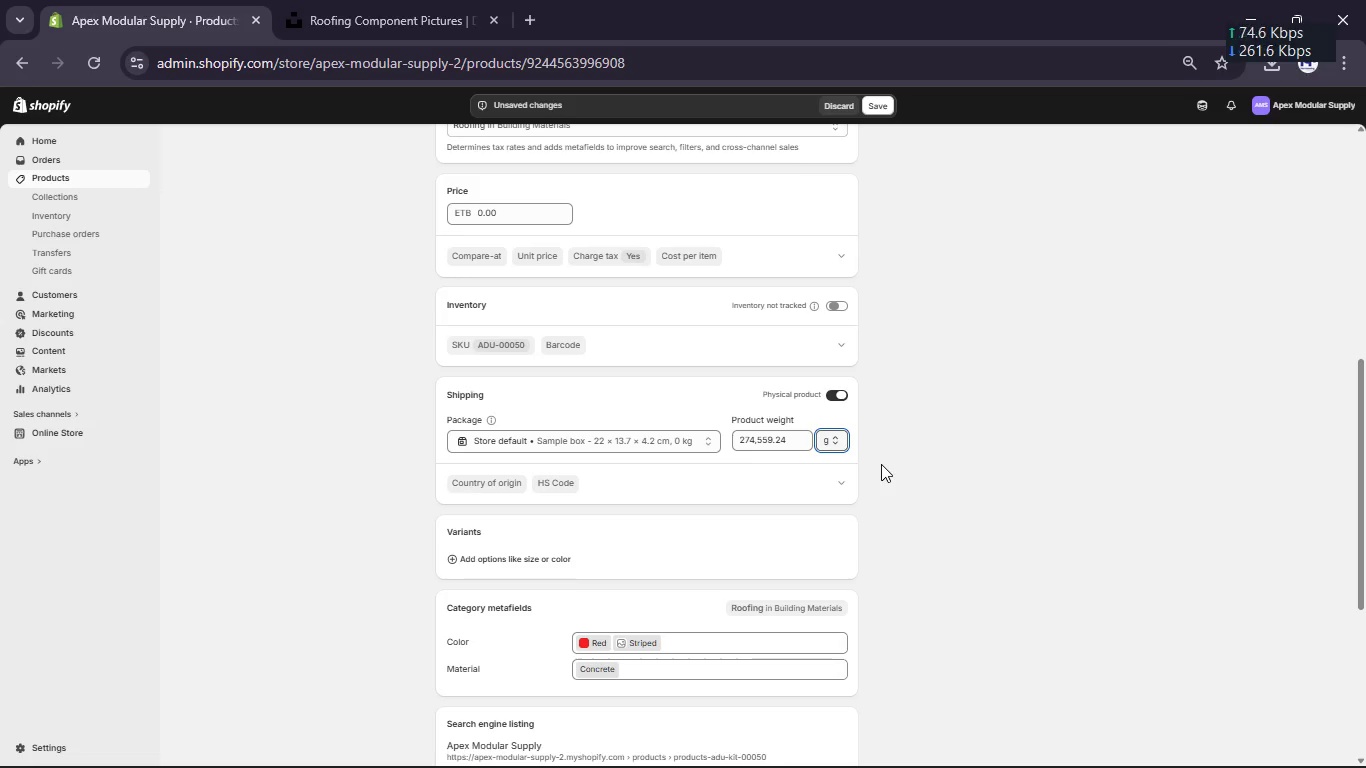 
left_click([881, 464])
 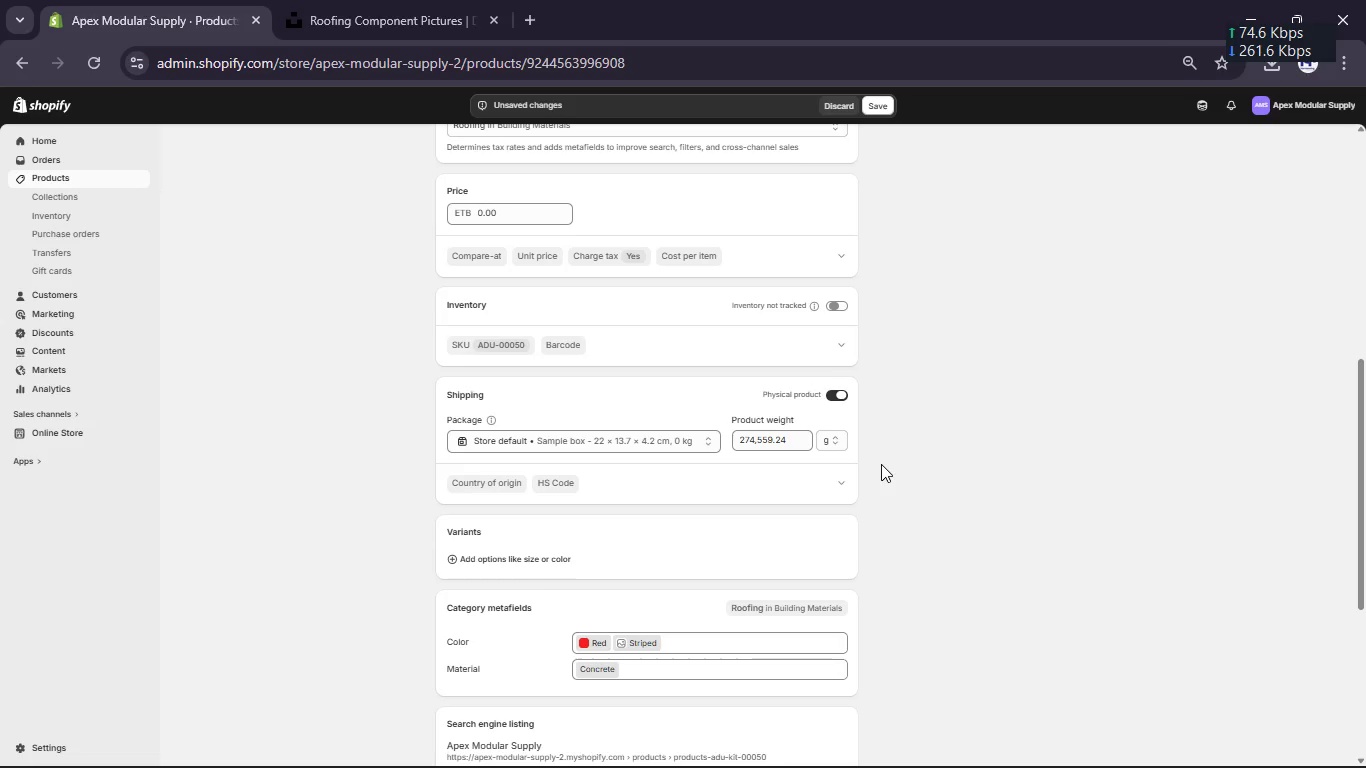 
scroll: coordinate [881, 464], scroll_direction: none, amount: 0.0
 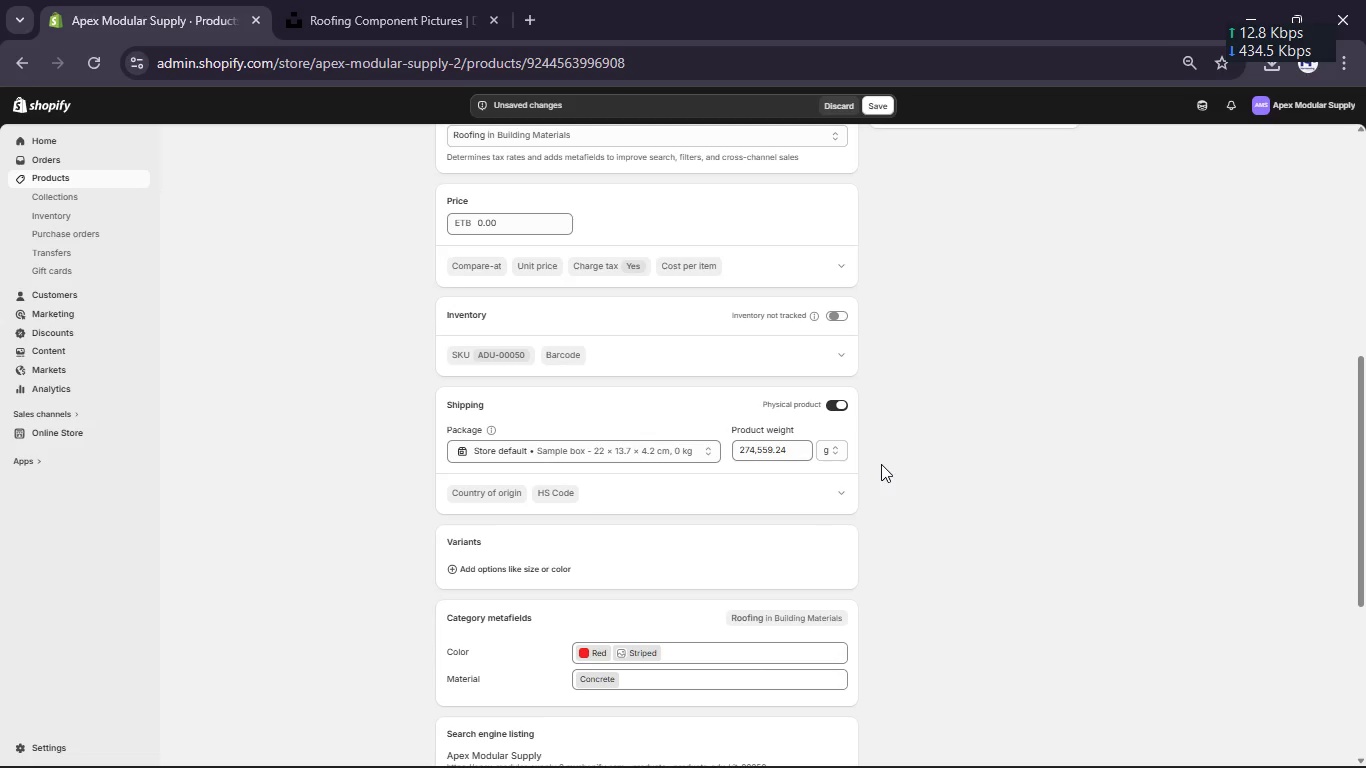 
wait(8.05)
 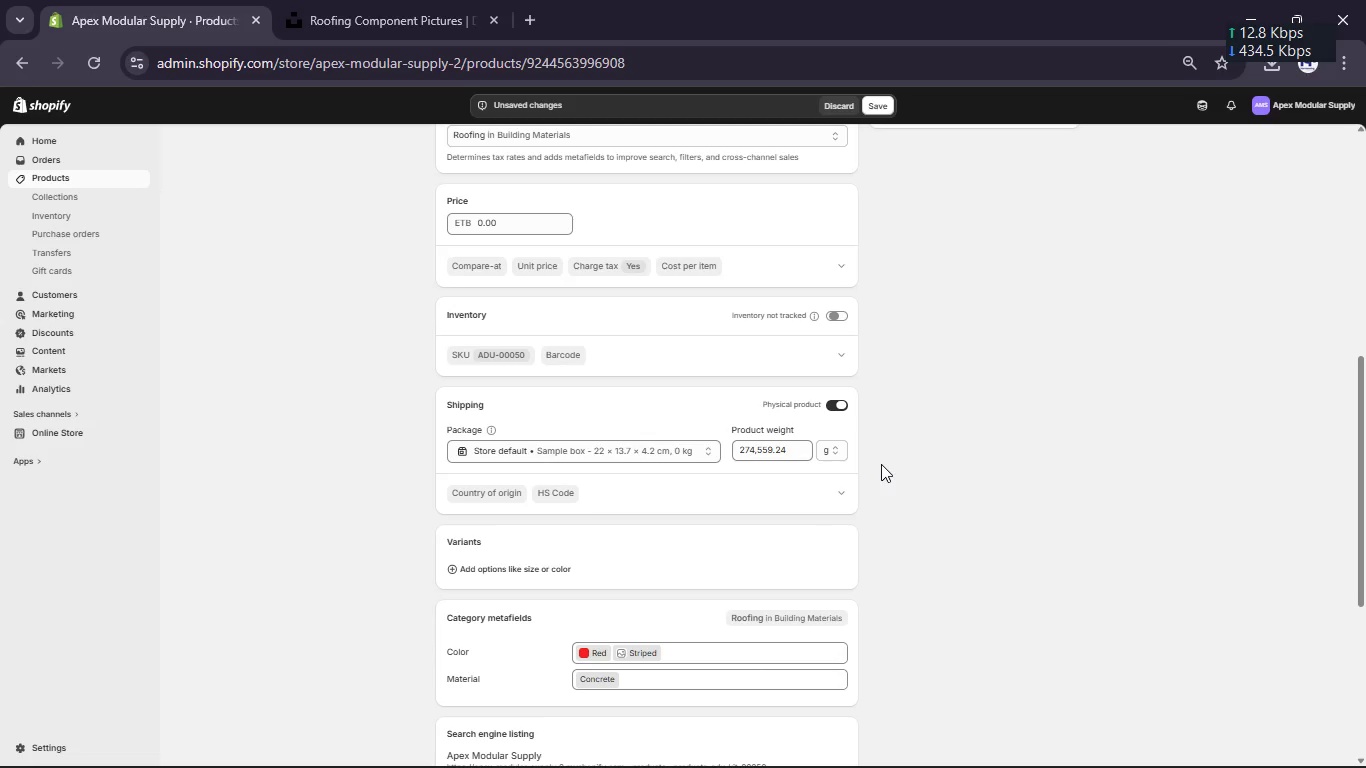 
scroll: coordinate [881, 464], scroll_direction: up, amount: 2.0
 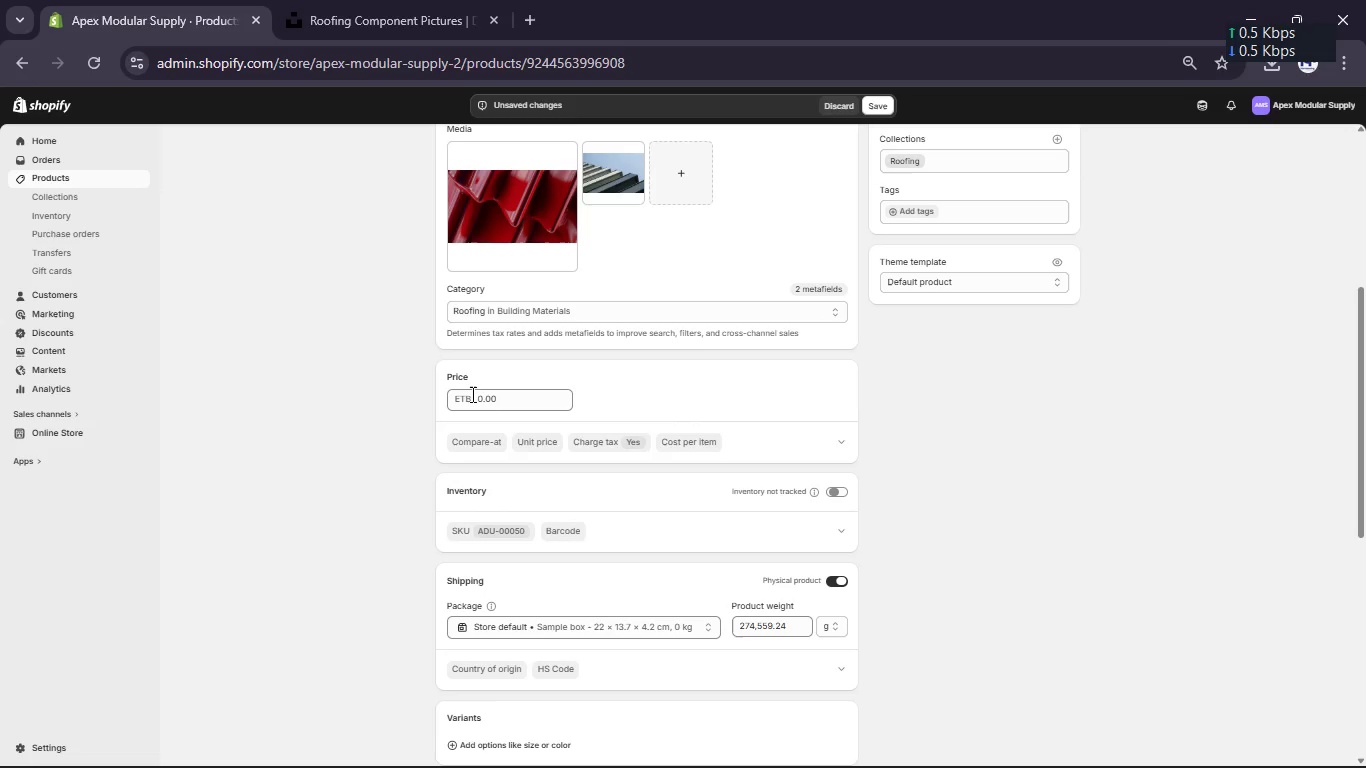 
double_click([480, 394])
 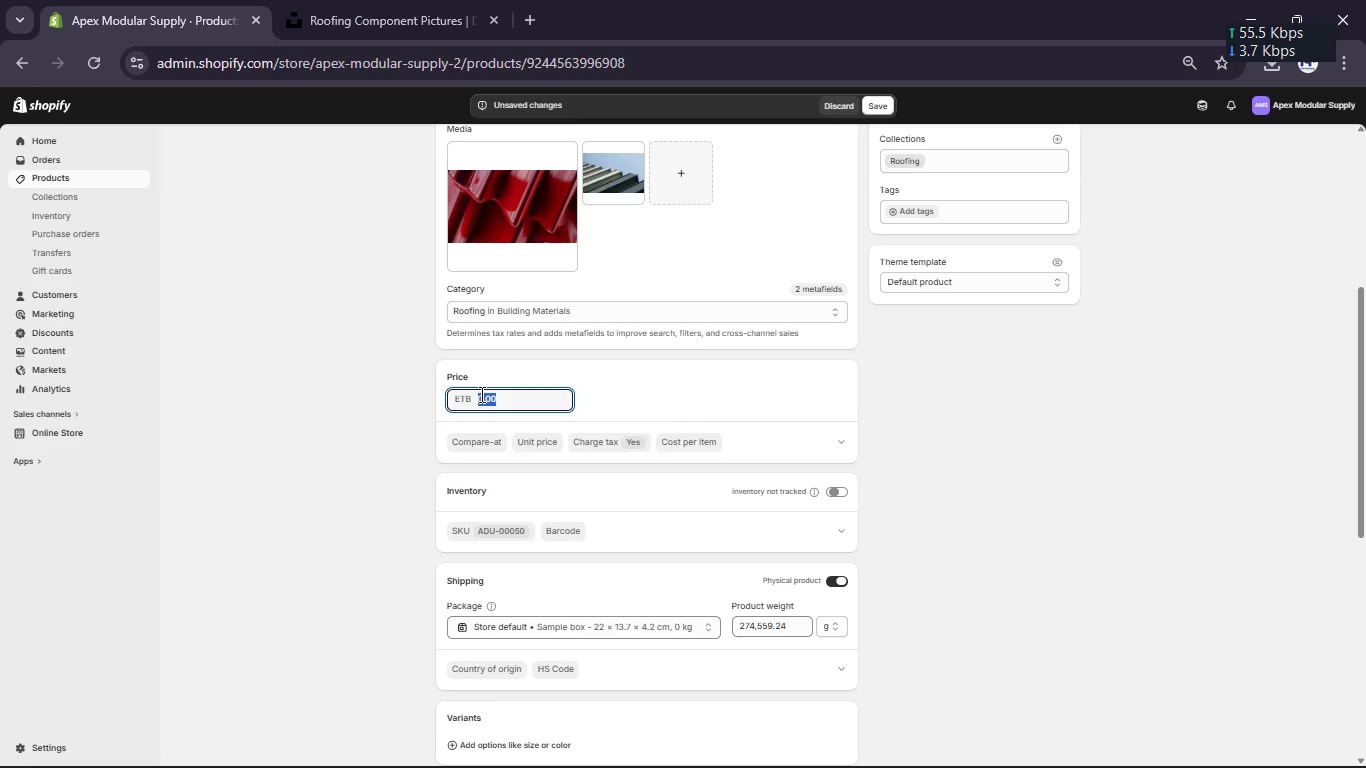 
left_click([480, 394])
 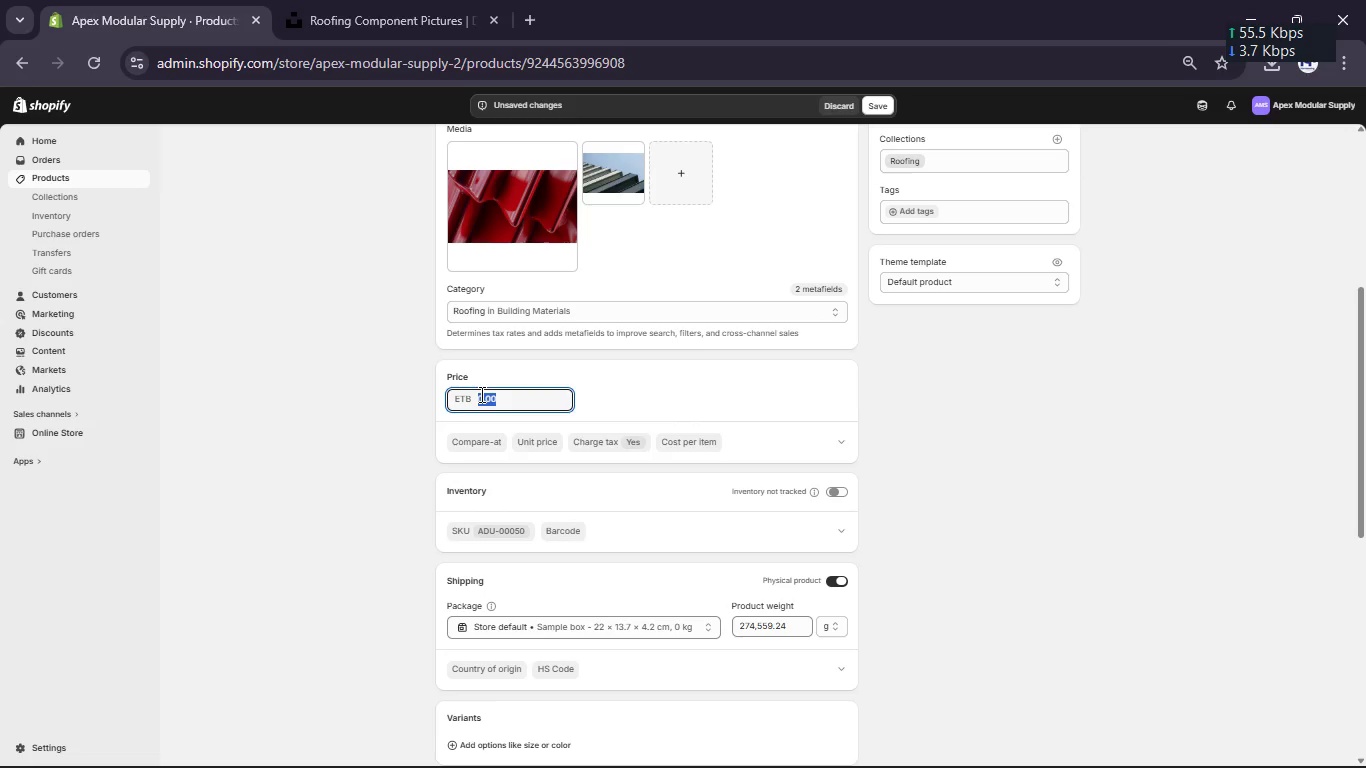 
key(Numpad3)
 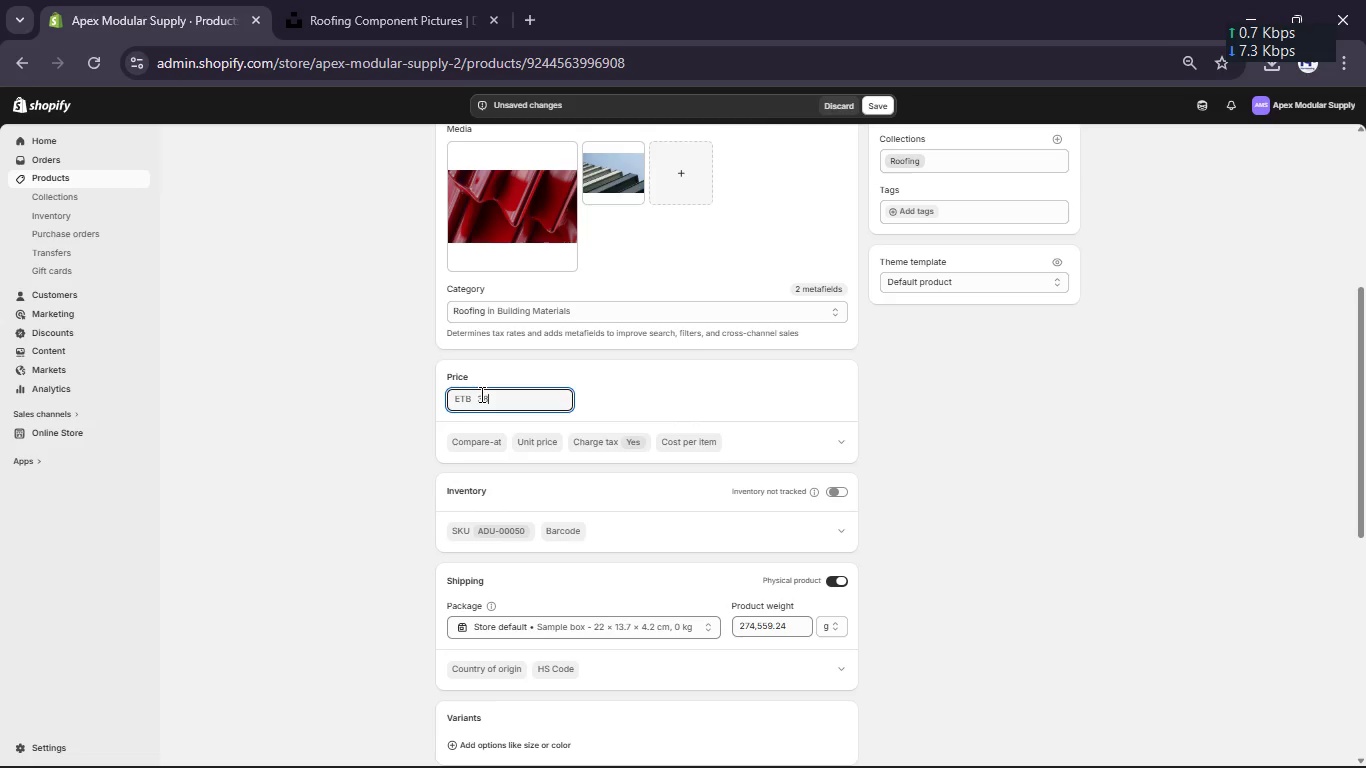 
key(Numpad8)
 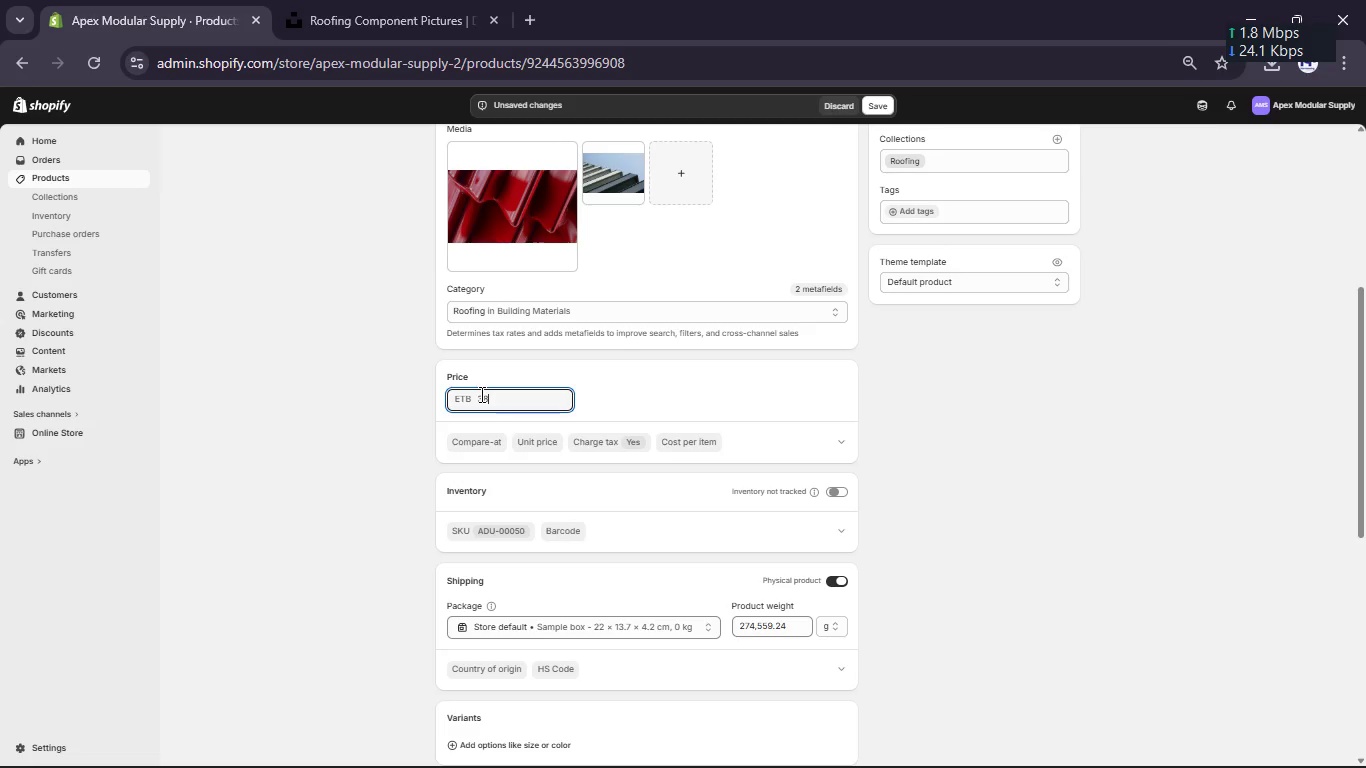 
key(Numpad2)
 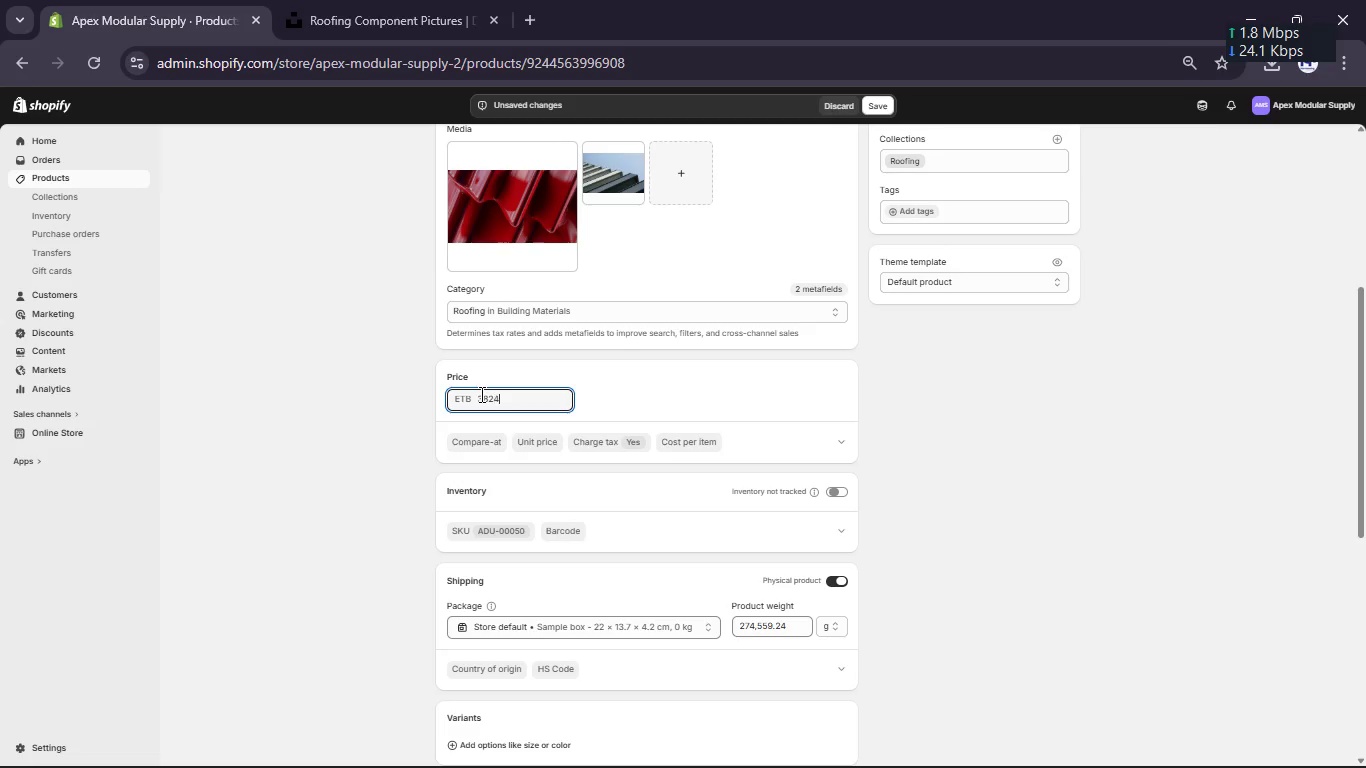 
key(Numpad4)
 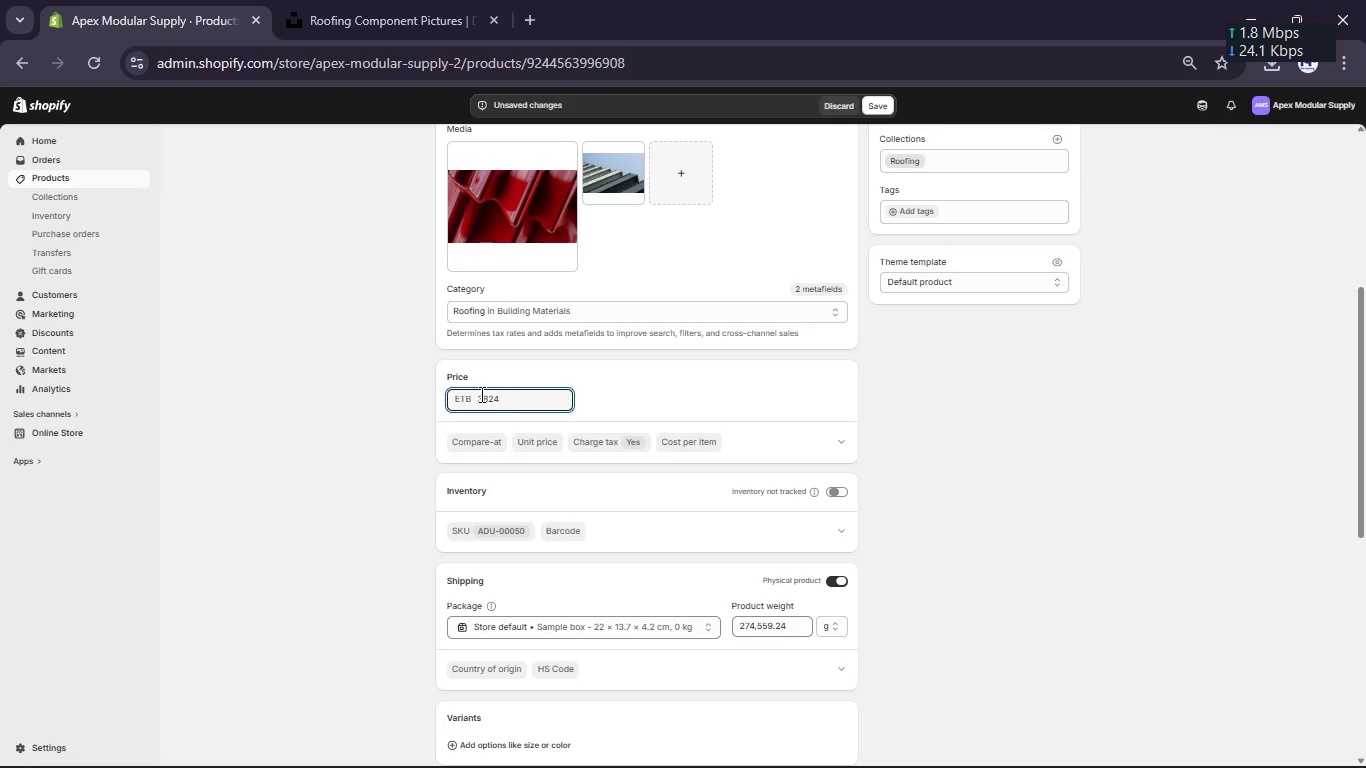 
key(NumpadDecimal)
 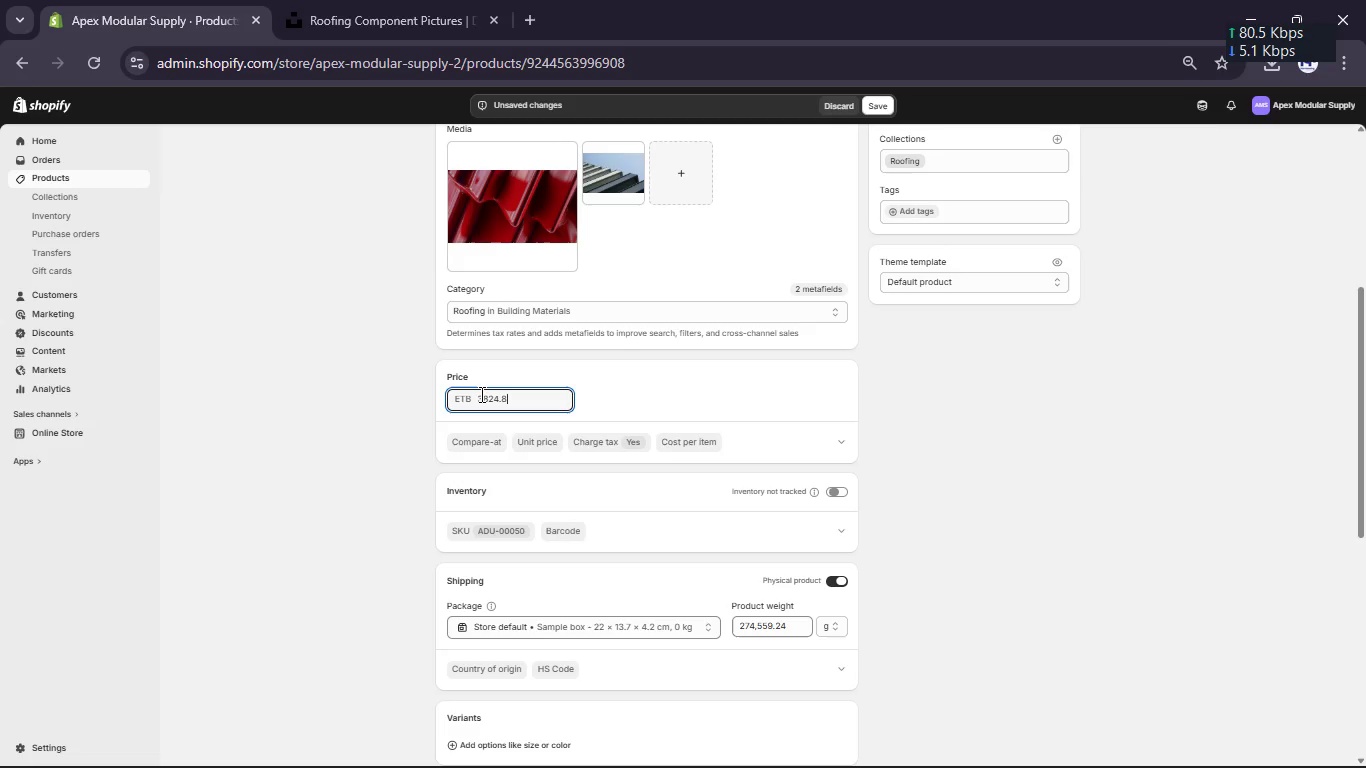 
key(Numpad8)
 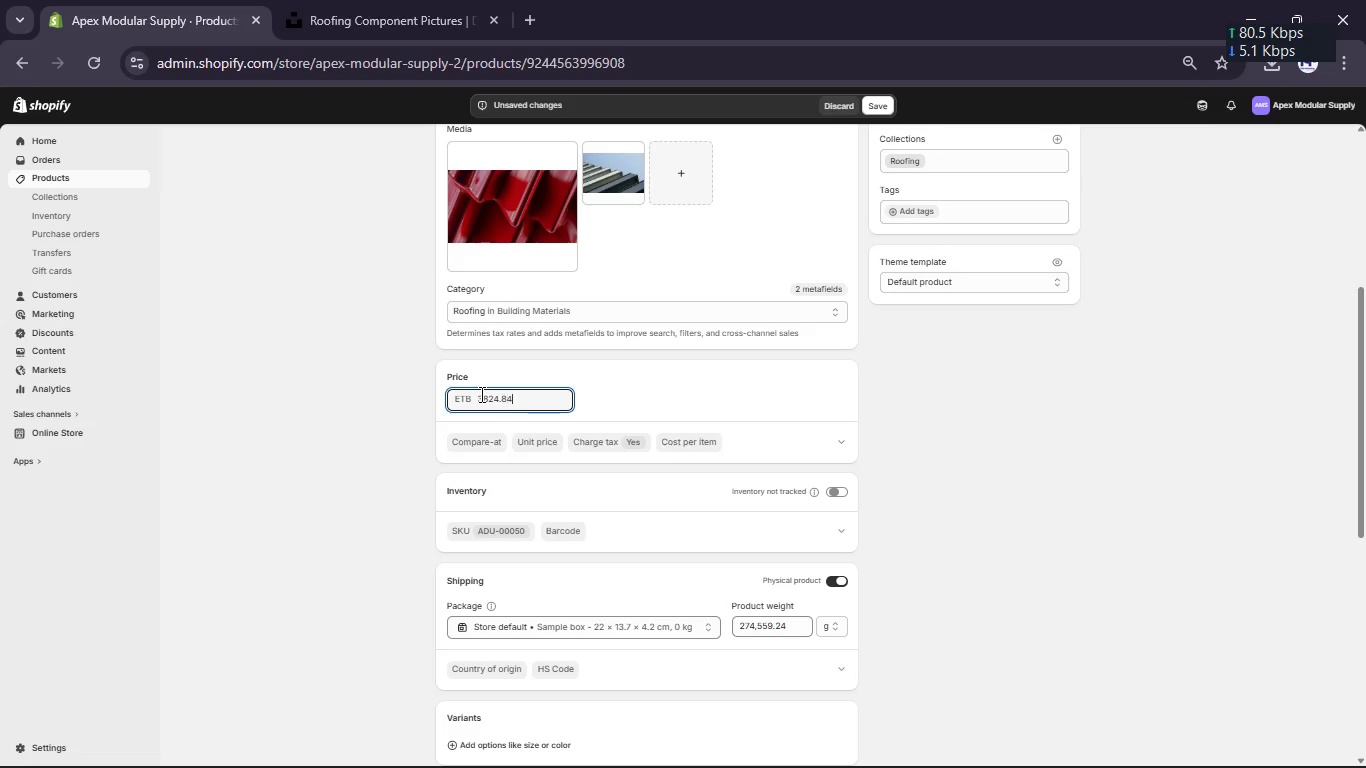 
key(Numpad4)
 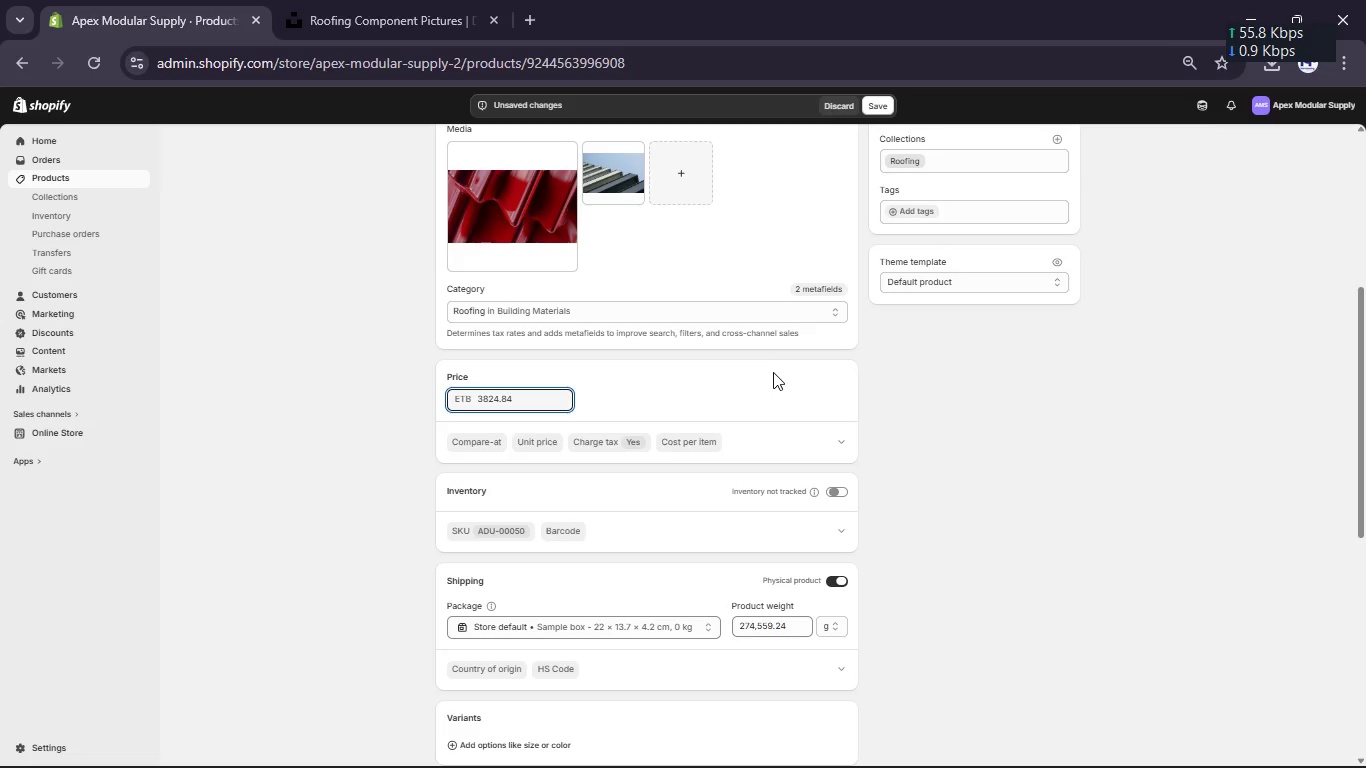 
left_click([771, 383])
 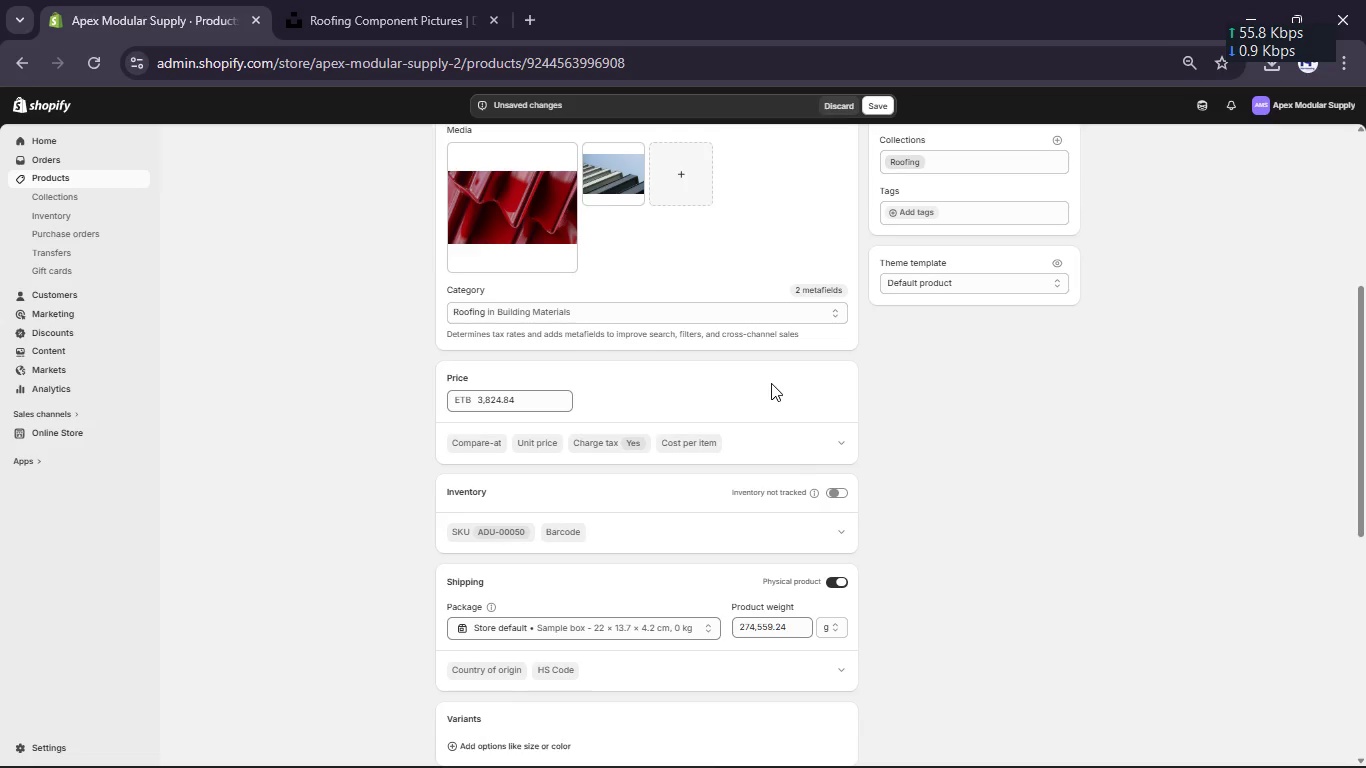 
scroll: coordinate [771, 383], scroll_direction: none, amount: 0.0
 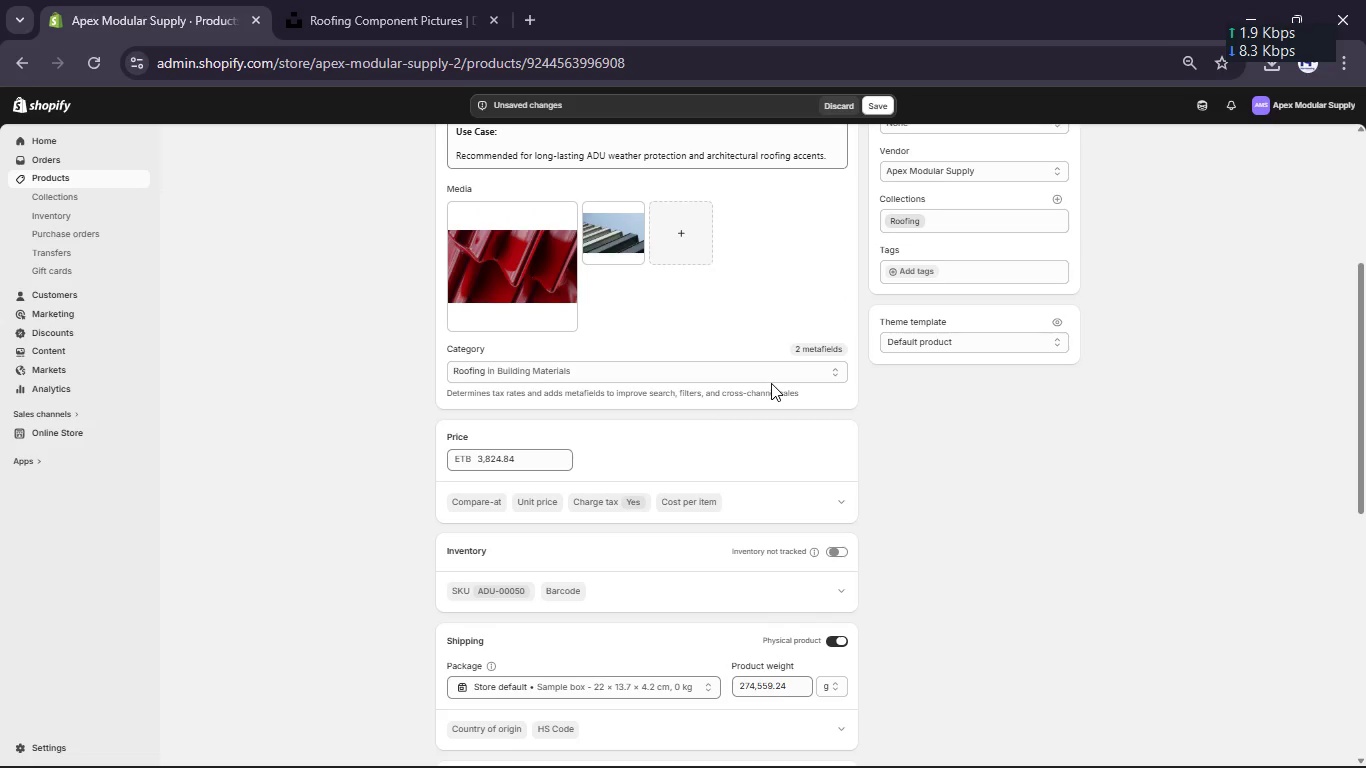 
scroll: coordinate [771, 383], scroll_direction: up, amount: 1.0
 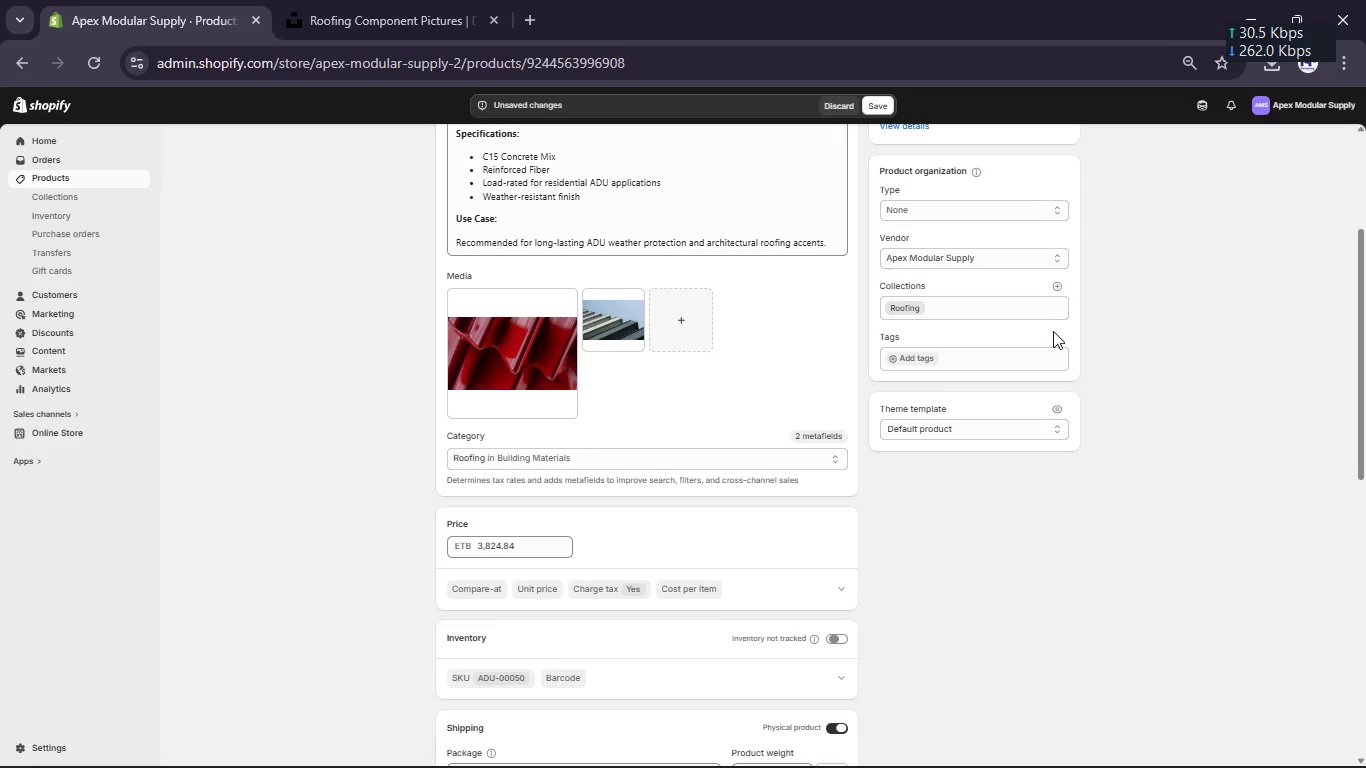 
wait(5.96)
 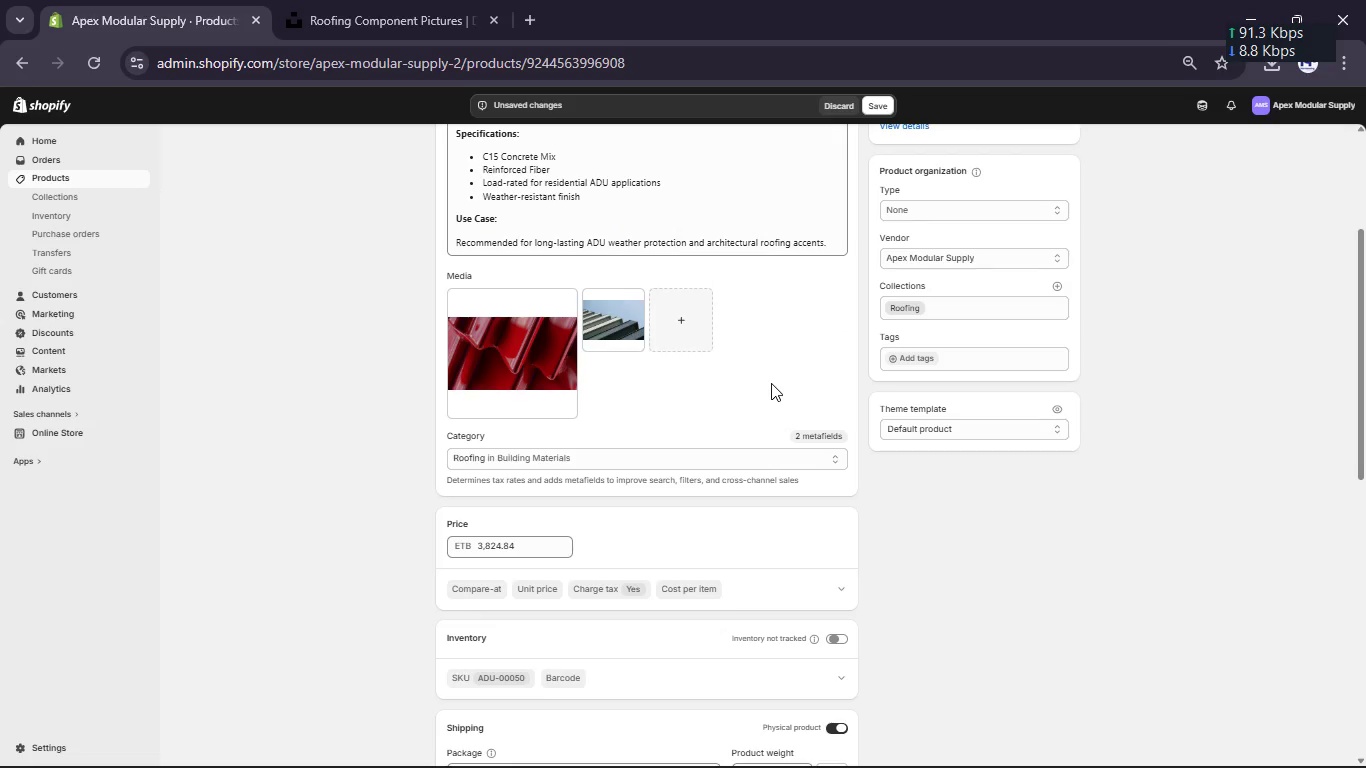 
left_click([884, 362])
 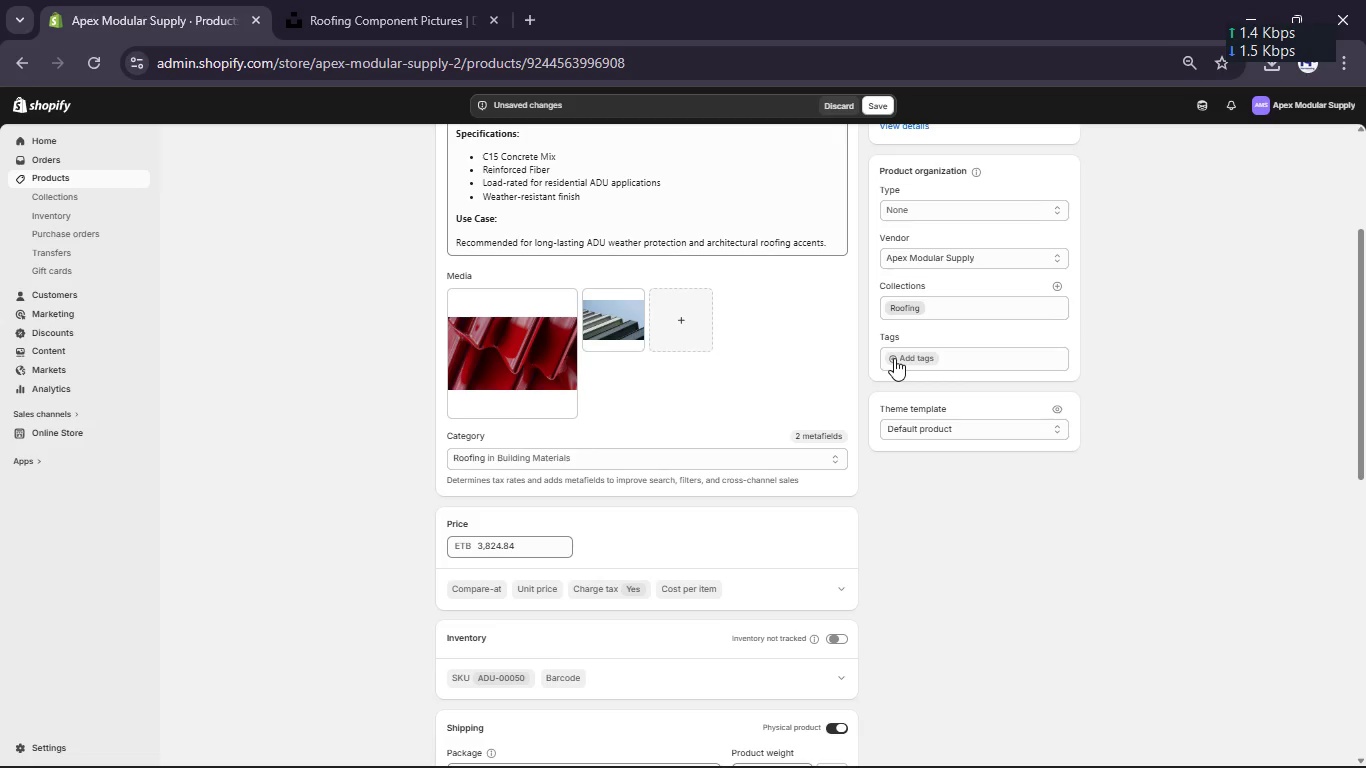 
left_click([894, 358])
 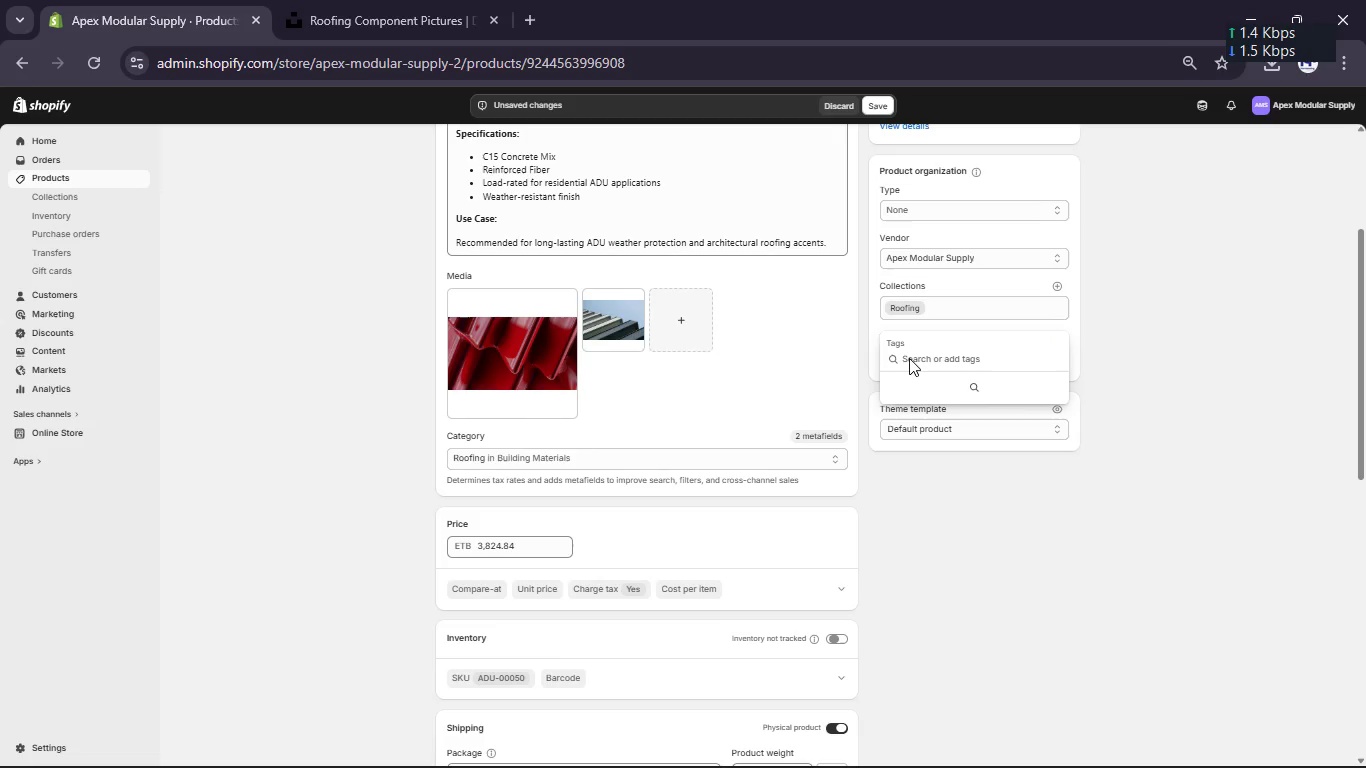 
left_click([909, 358])
 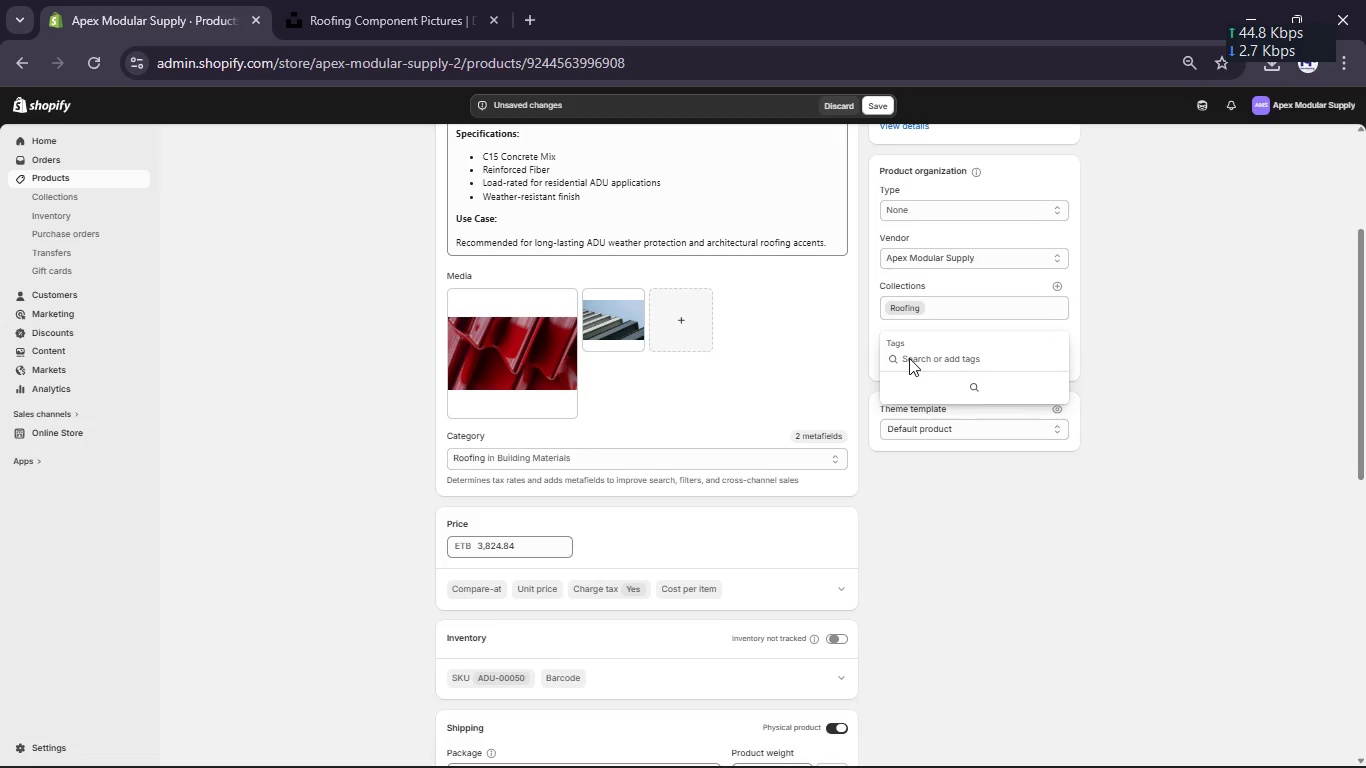 
type(Roogin)
key(Backspace)
key(Backspace)
key(Backspace)
type(fing, ADU Construction, Contractor Grade, Modular Building, Backyard Homes, Residential Expansion, Code Compliant)
 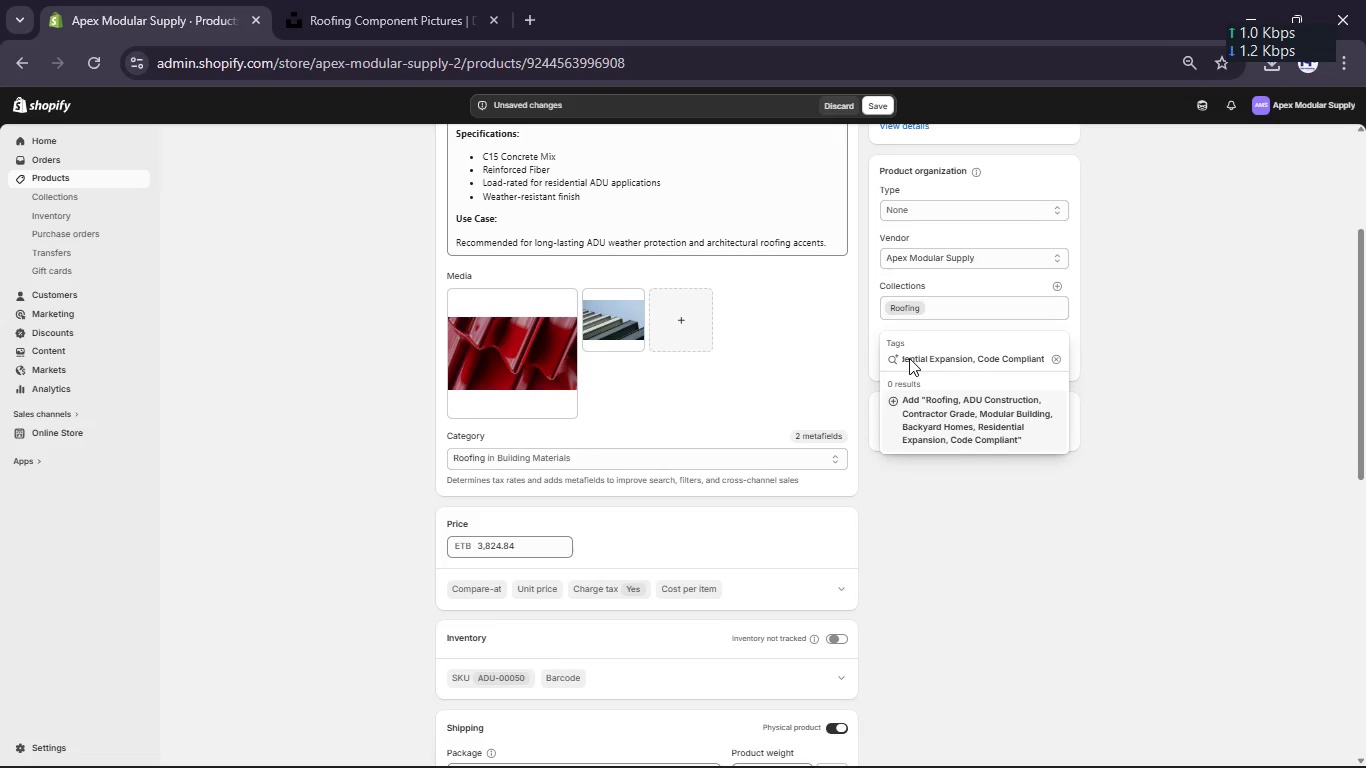 
wait(5.27)
 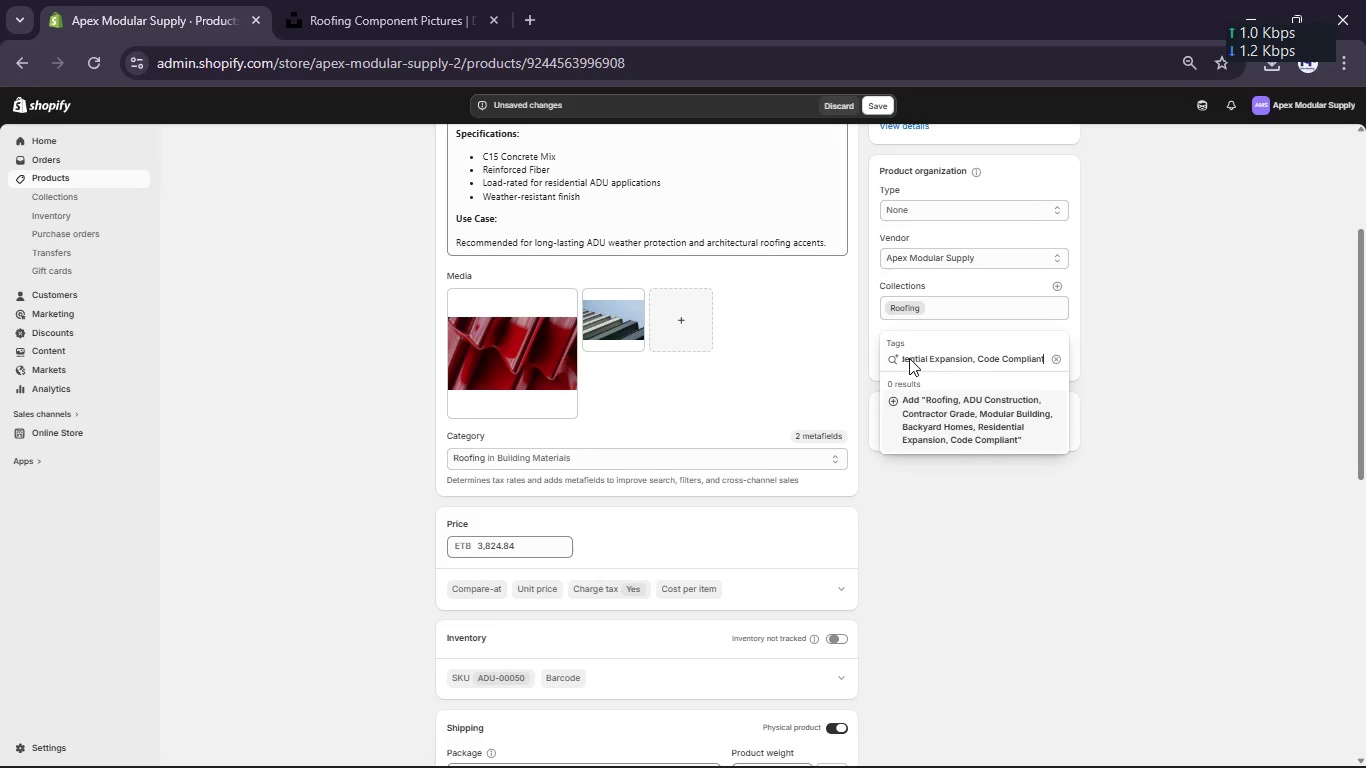 
type(, Fast Instala)
key(Backspace)
key(Backspace)
type(llation, Weather Resistant)
 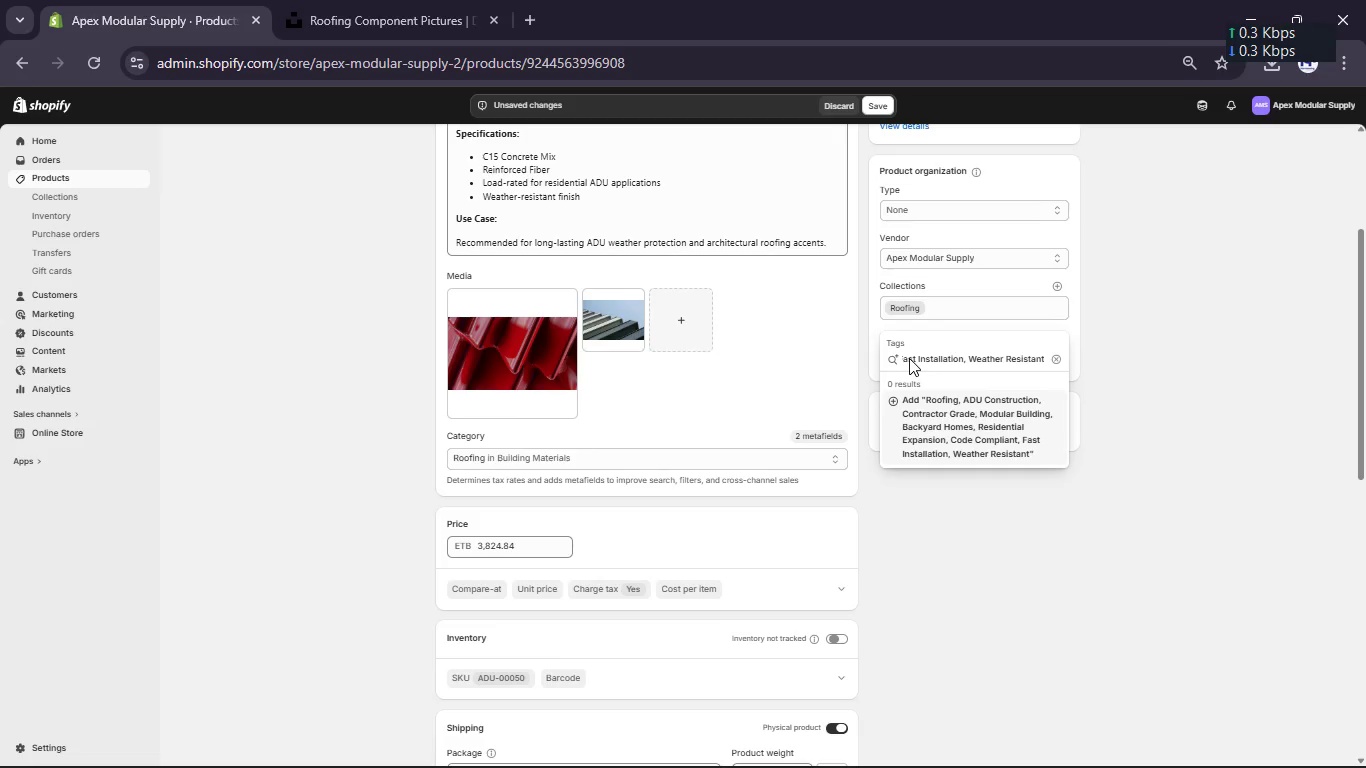 
key(Enter)
 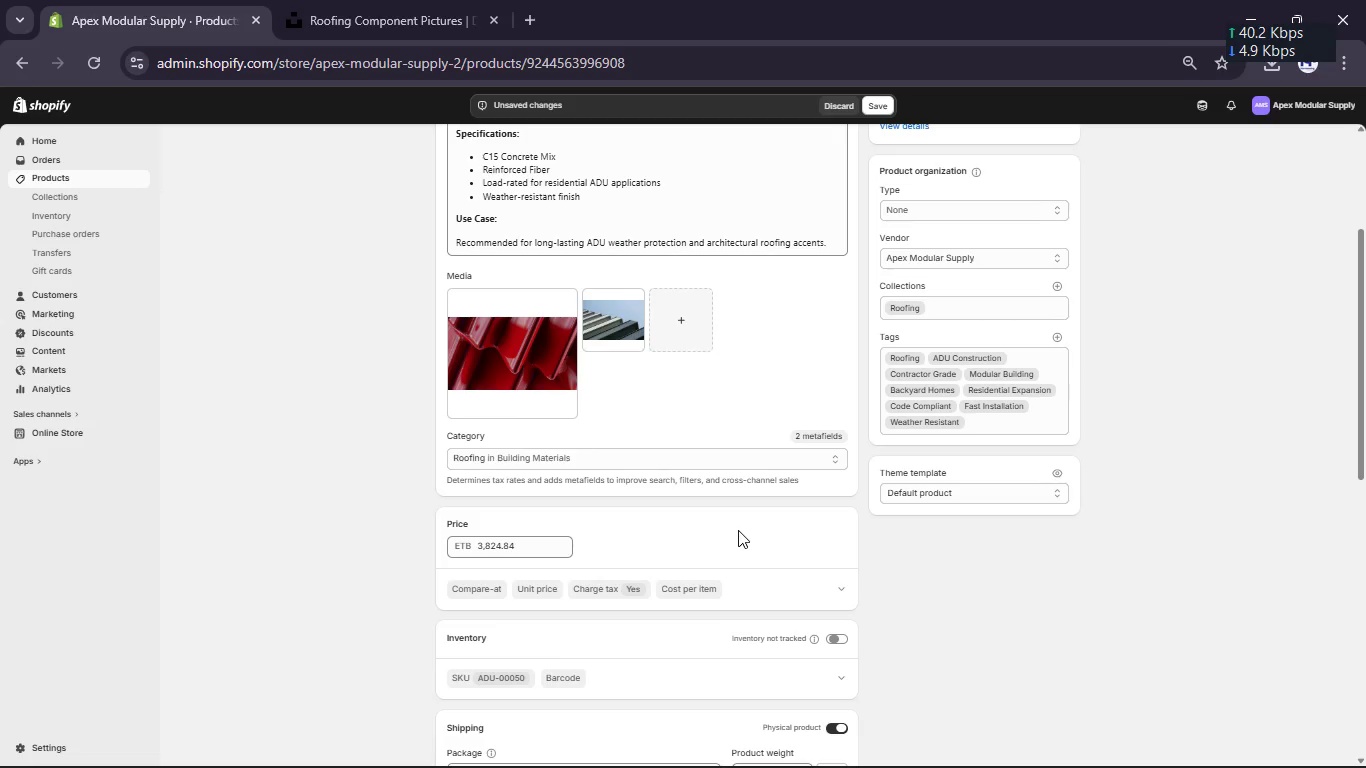 
scroll: coordinate [738, 530], scroll_direction: down, amount: 1.0
 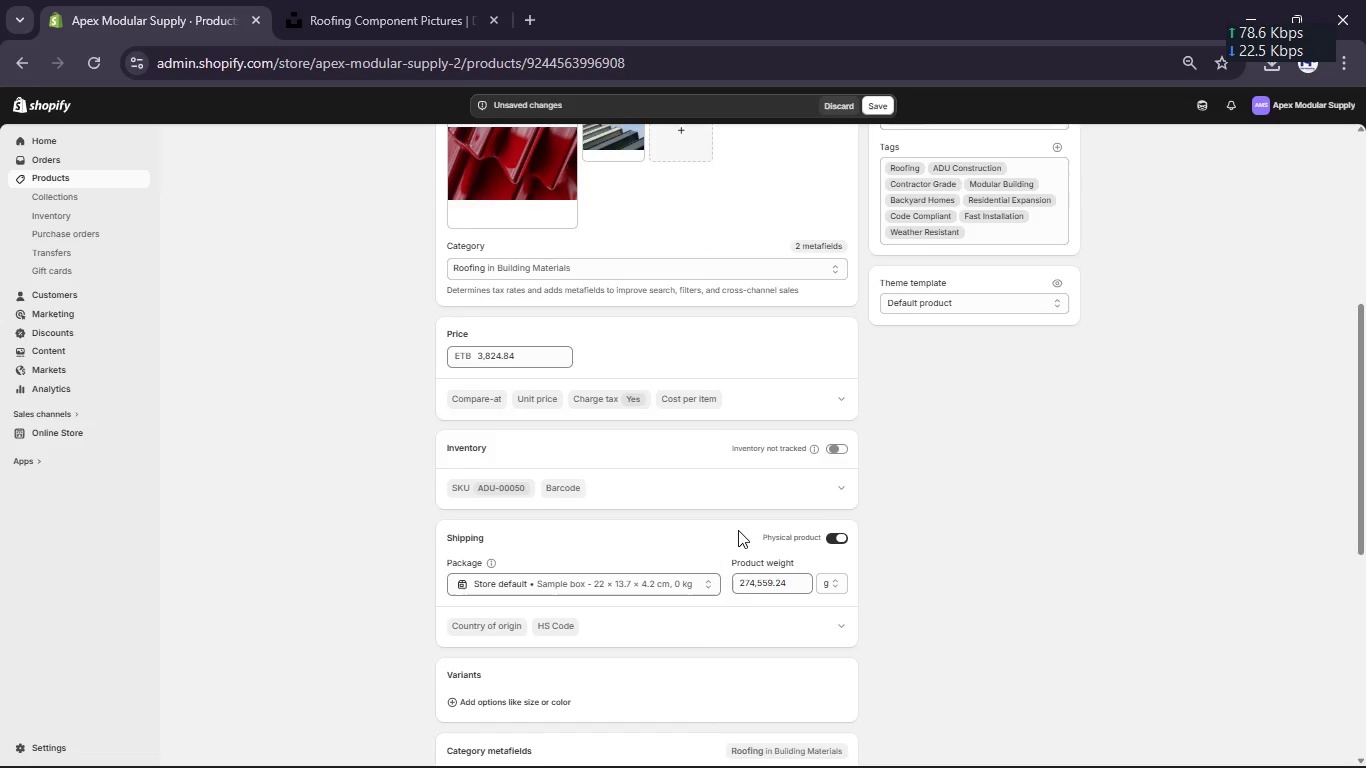 
scroll: coordinate [738, 530], scroll_direction: up, amount: 6.0
 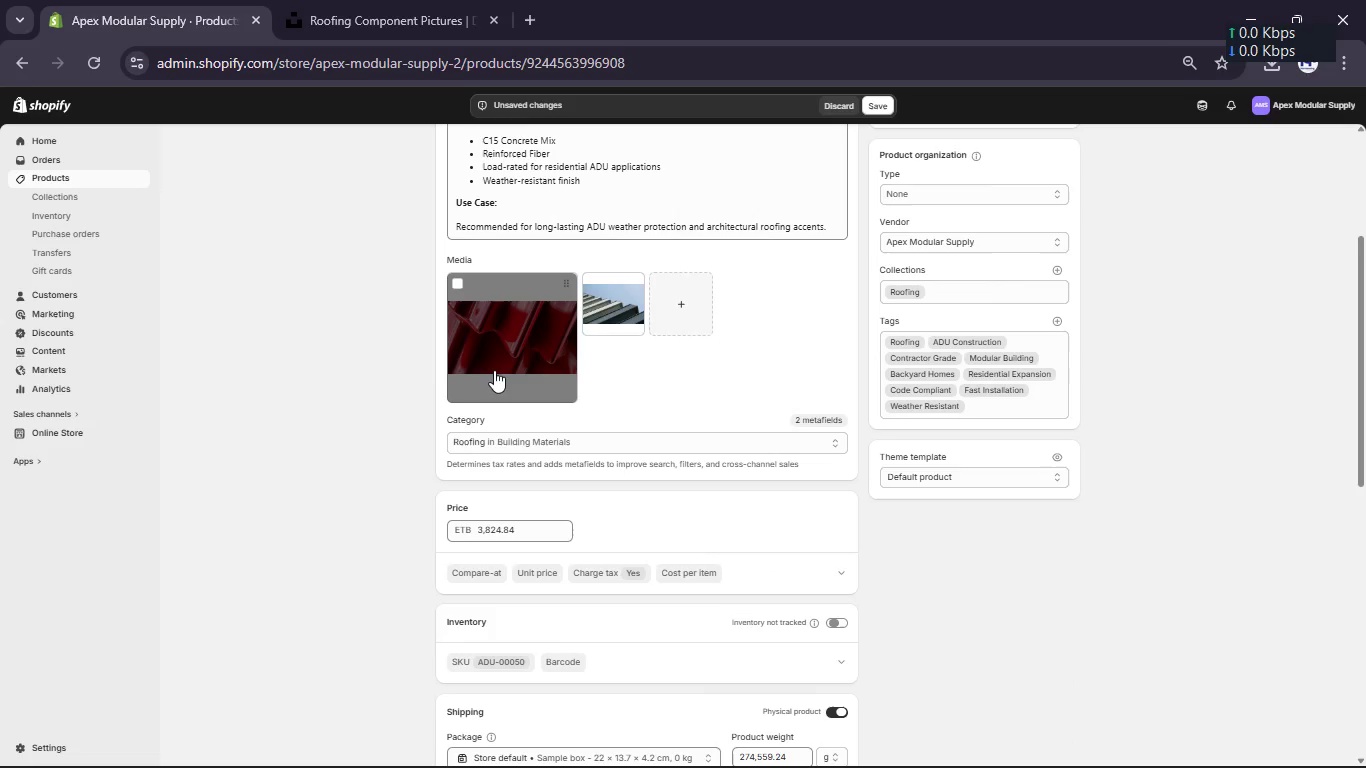 
left_click([494, 370])
 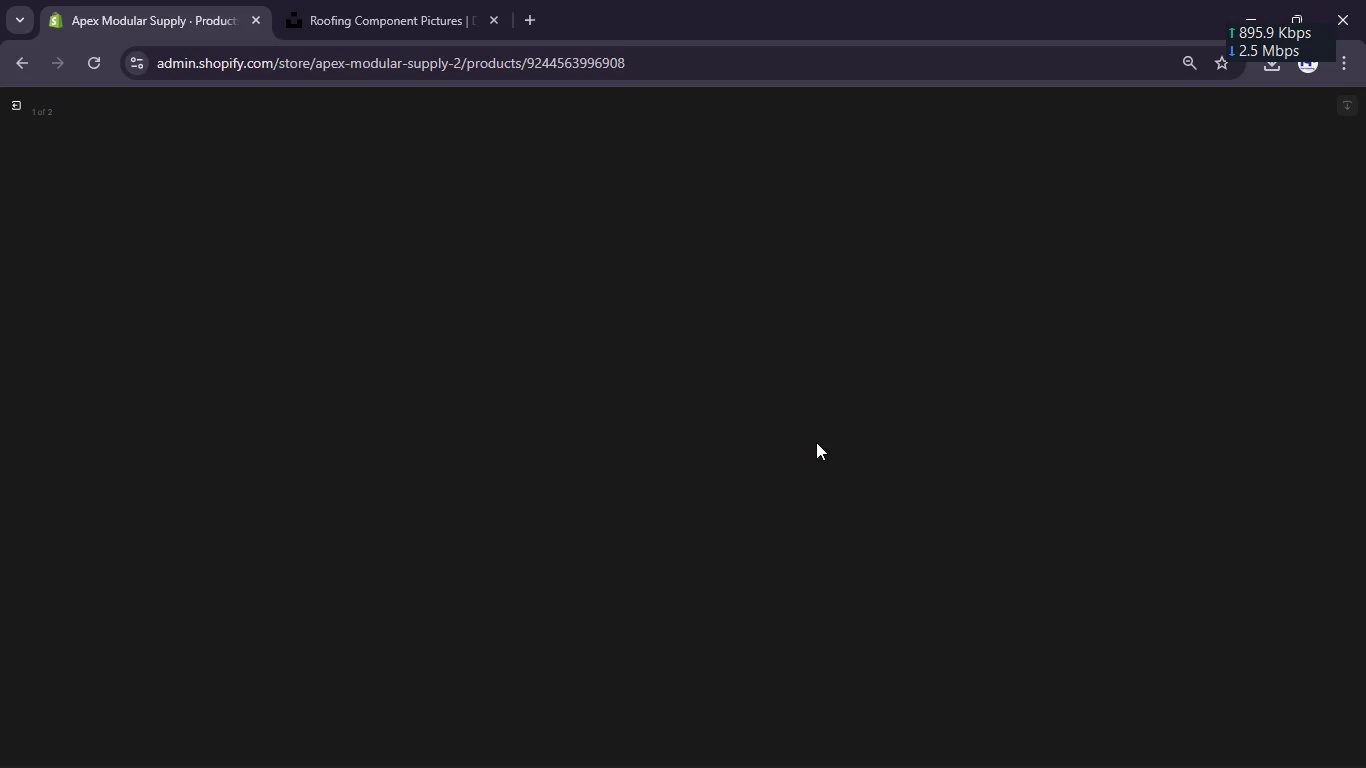 
wait(9.58)
 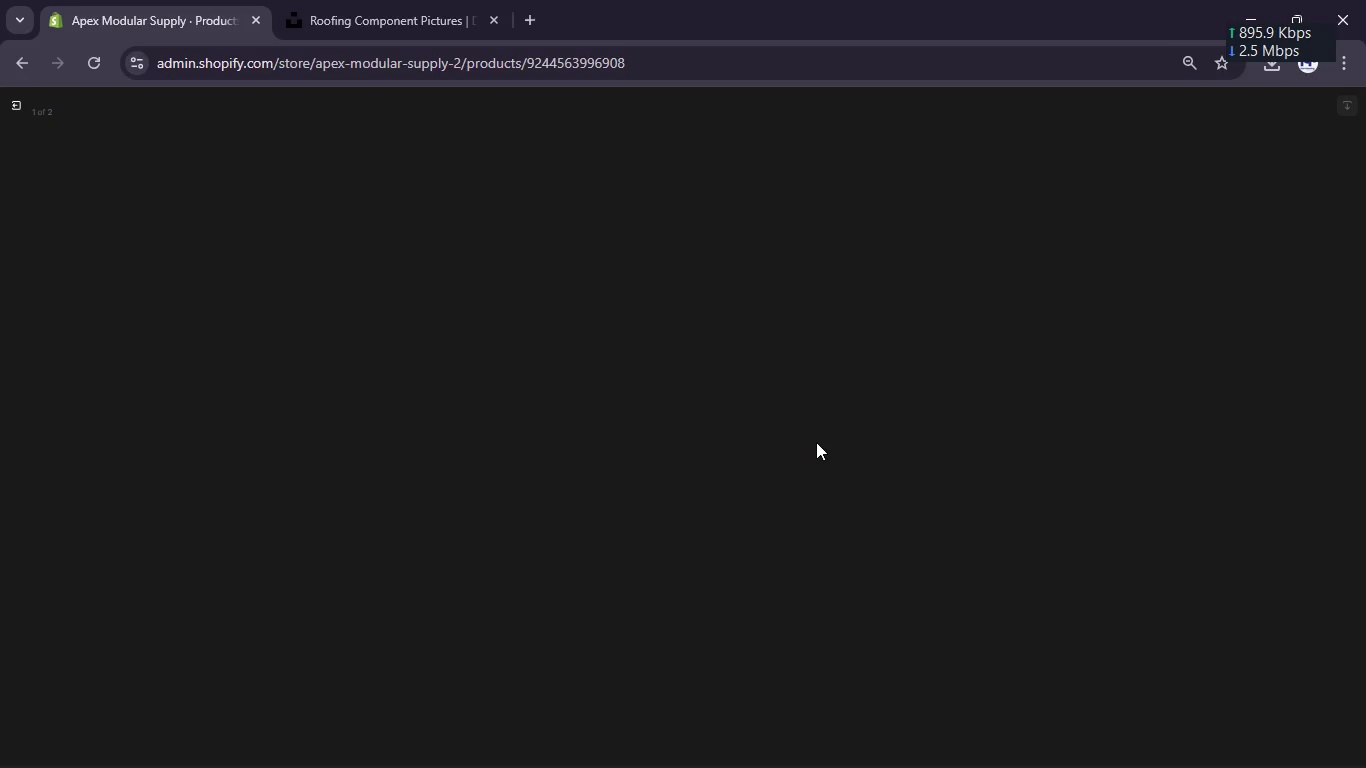 
left_click([1197, 258])
 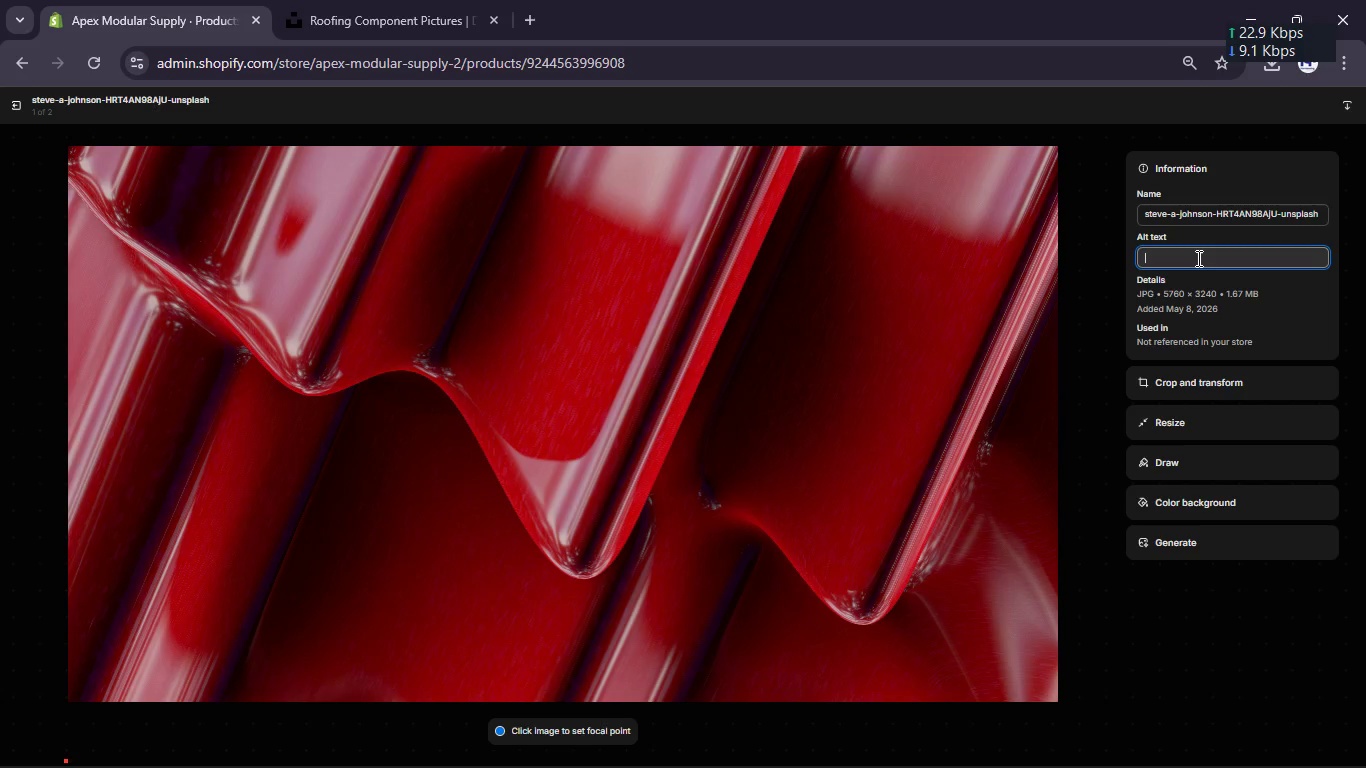 
type(adu roofing component for exterior weather protection)
 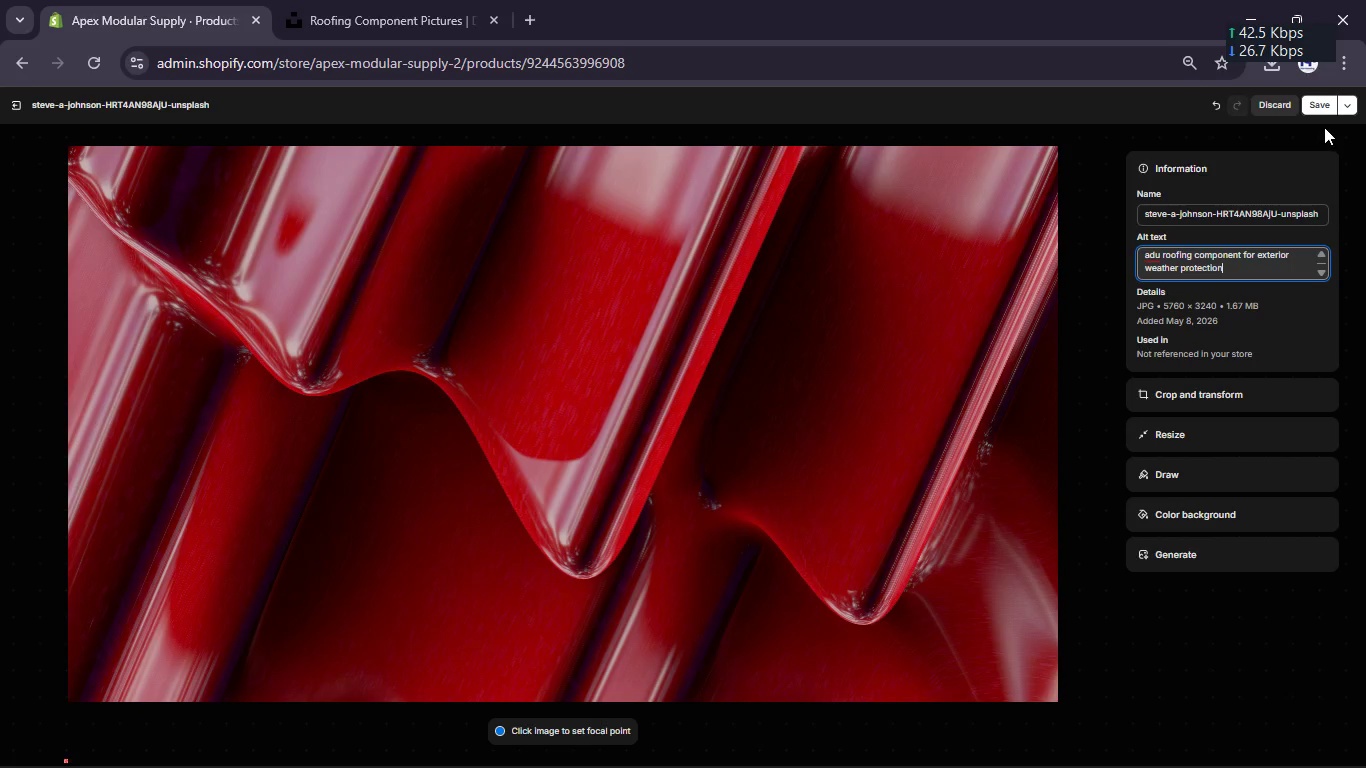 
left_click([1321, 106])
 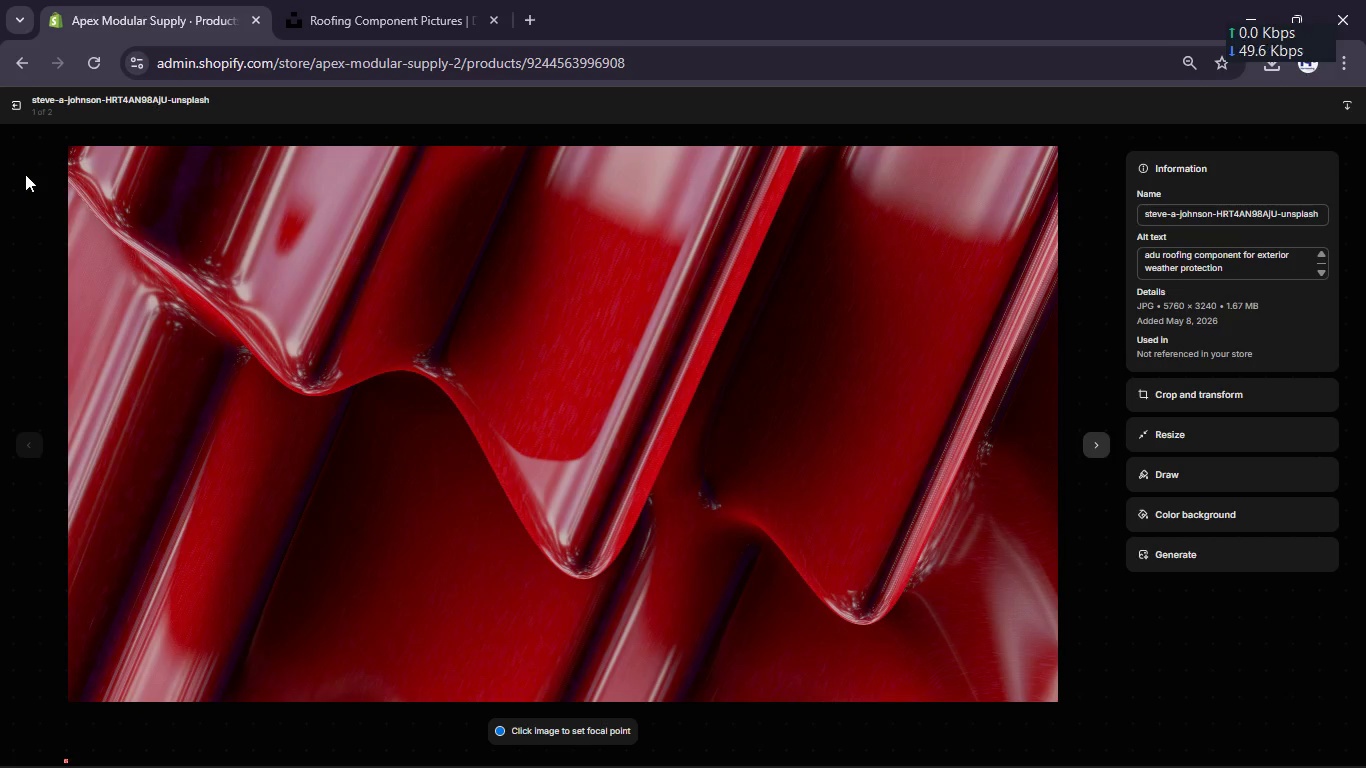 
wait(6.61)
 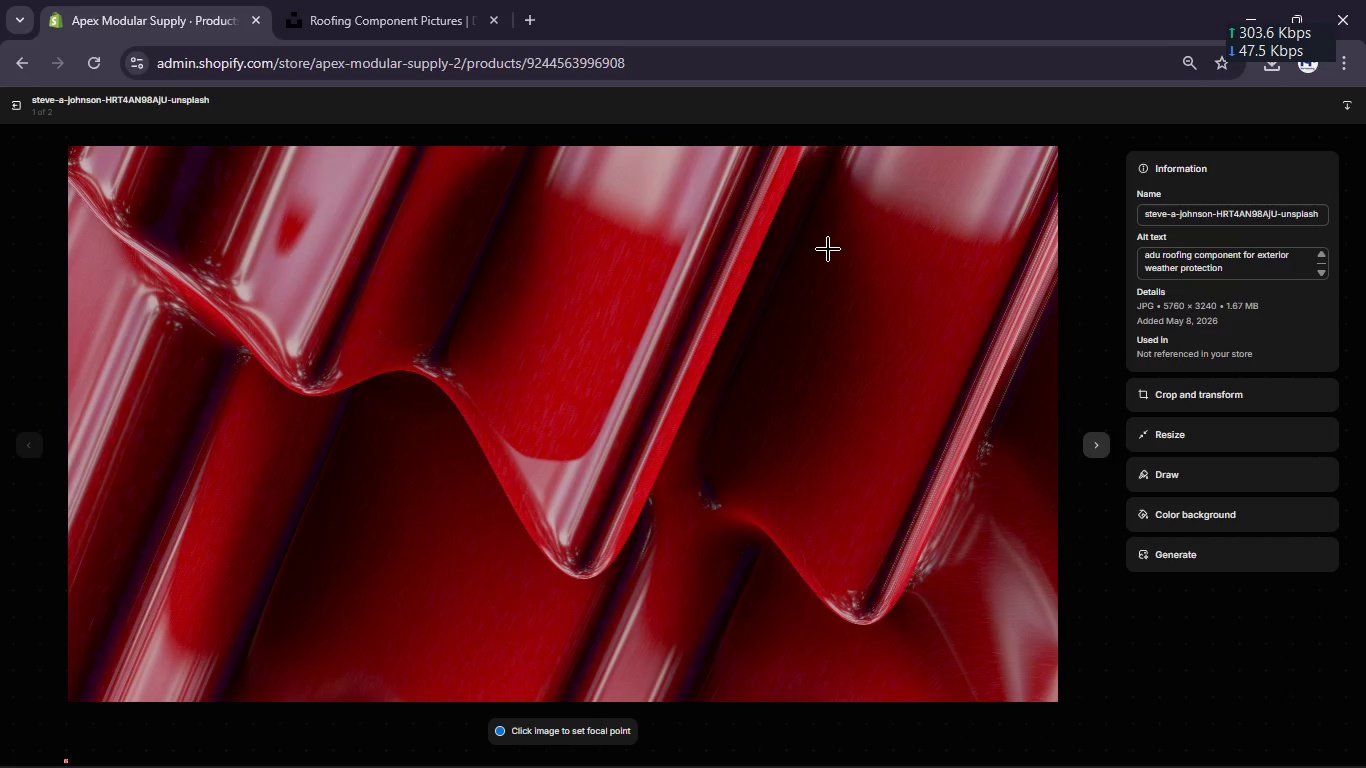 
left_click([17, 104])
 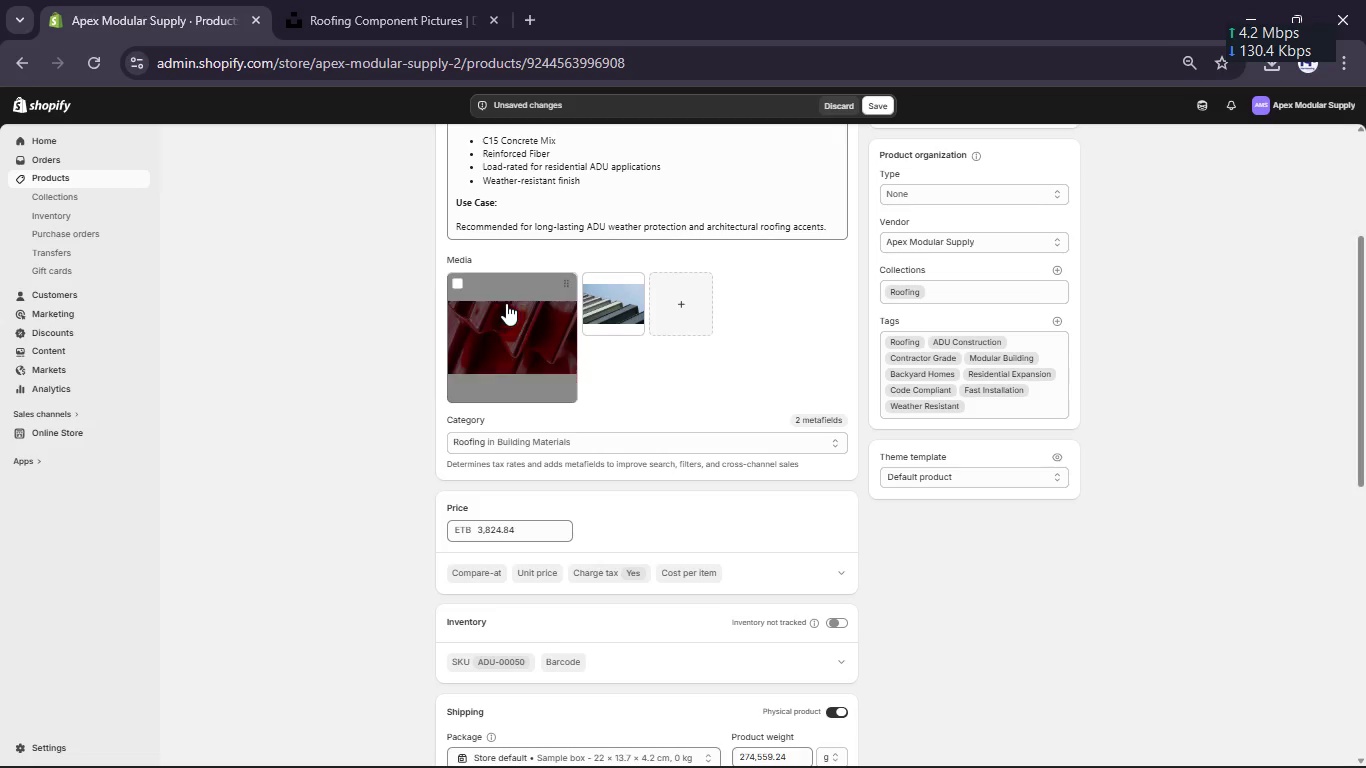 
scroll: coordinate [506, 303], scroll_direction: up, amount: 13.0
 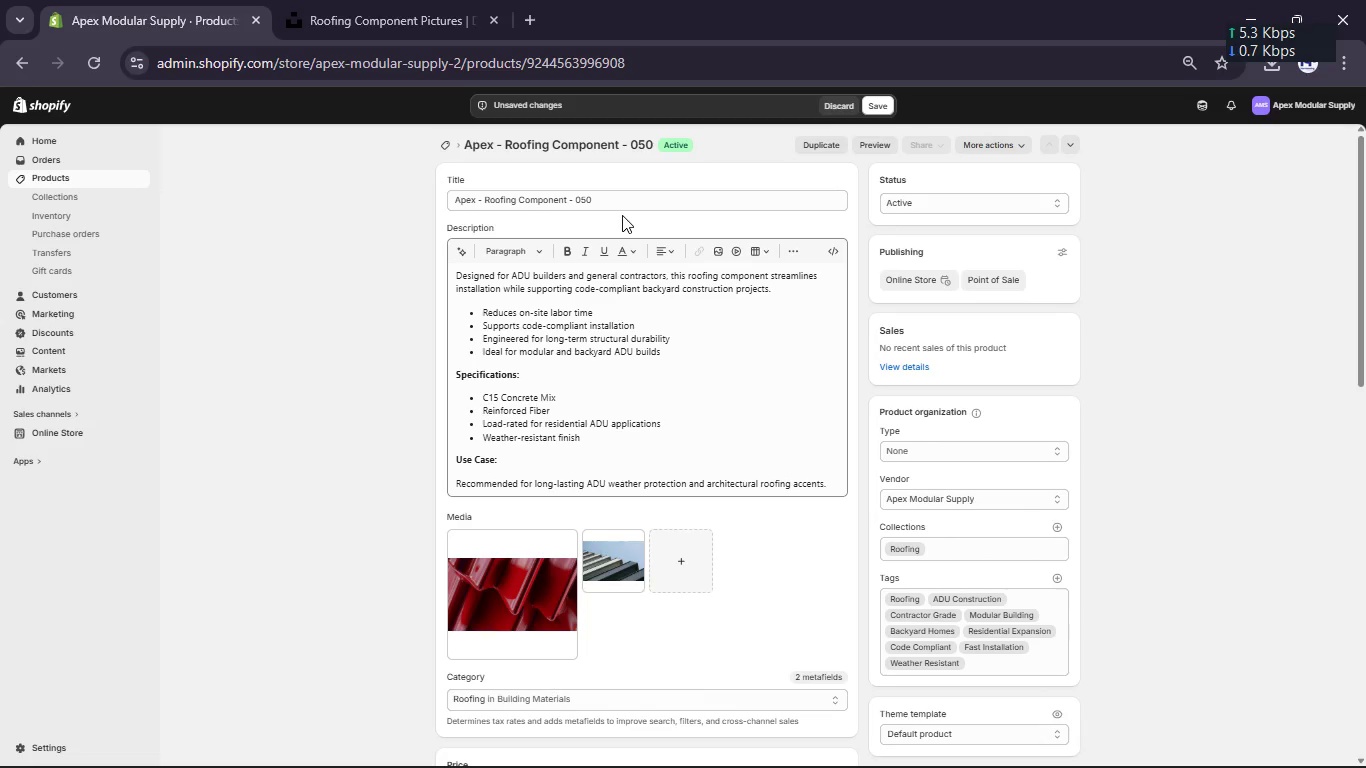 
wait(11.75)
 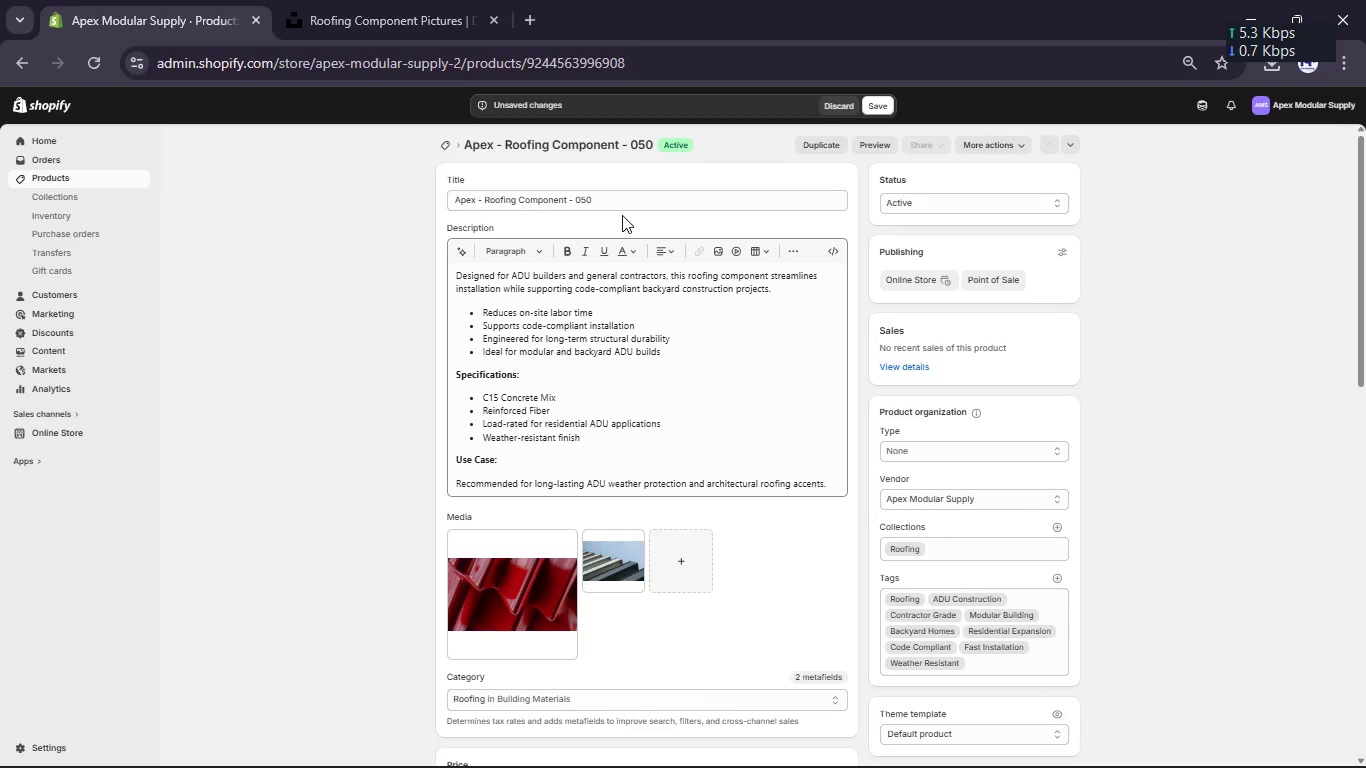 
left_click([473, 197])
 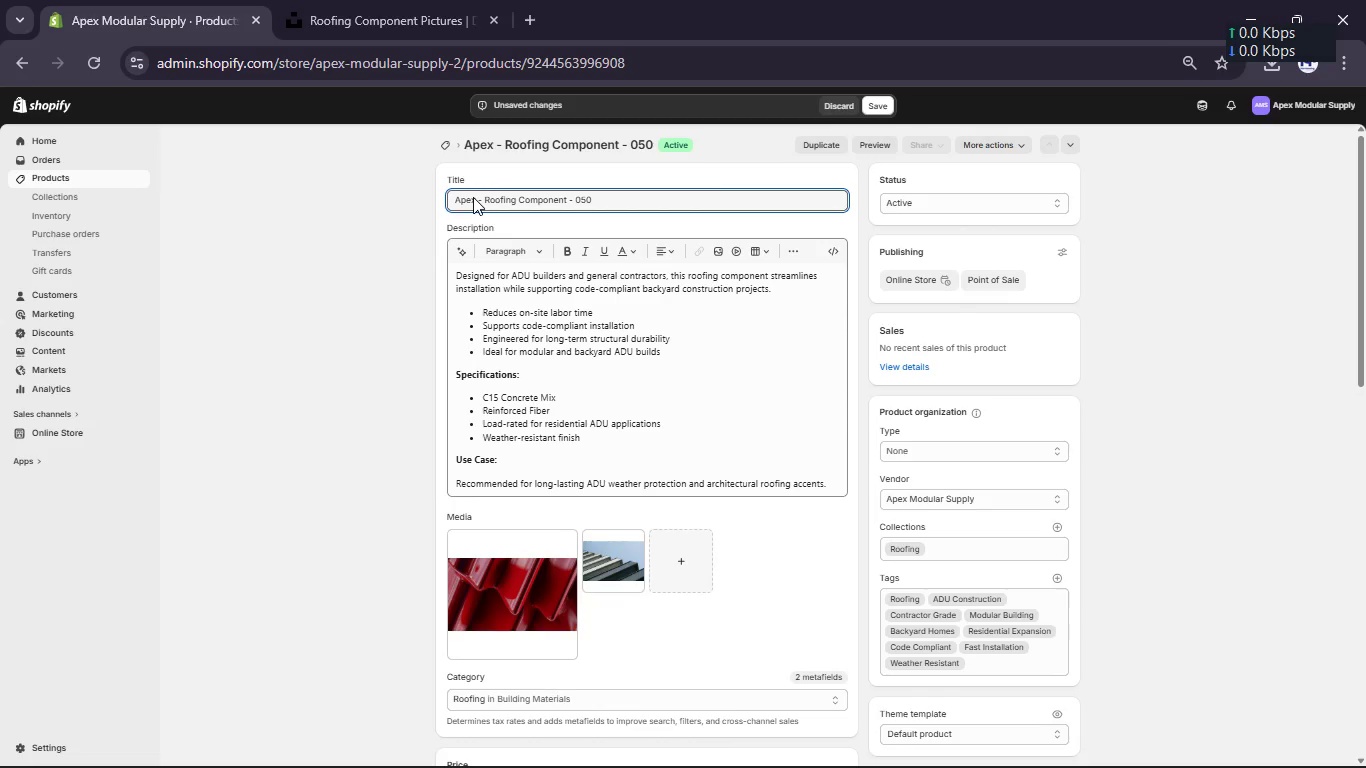 
key(ArrowRight)
 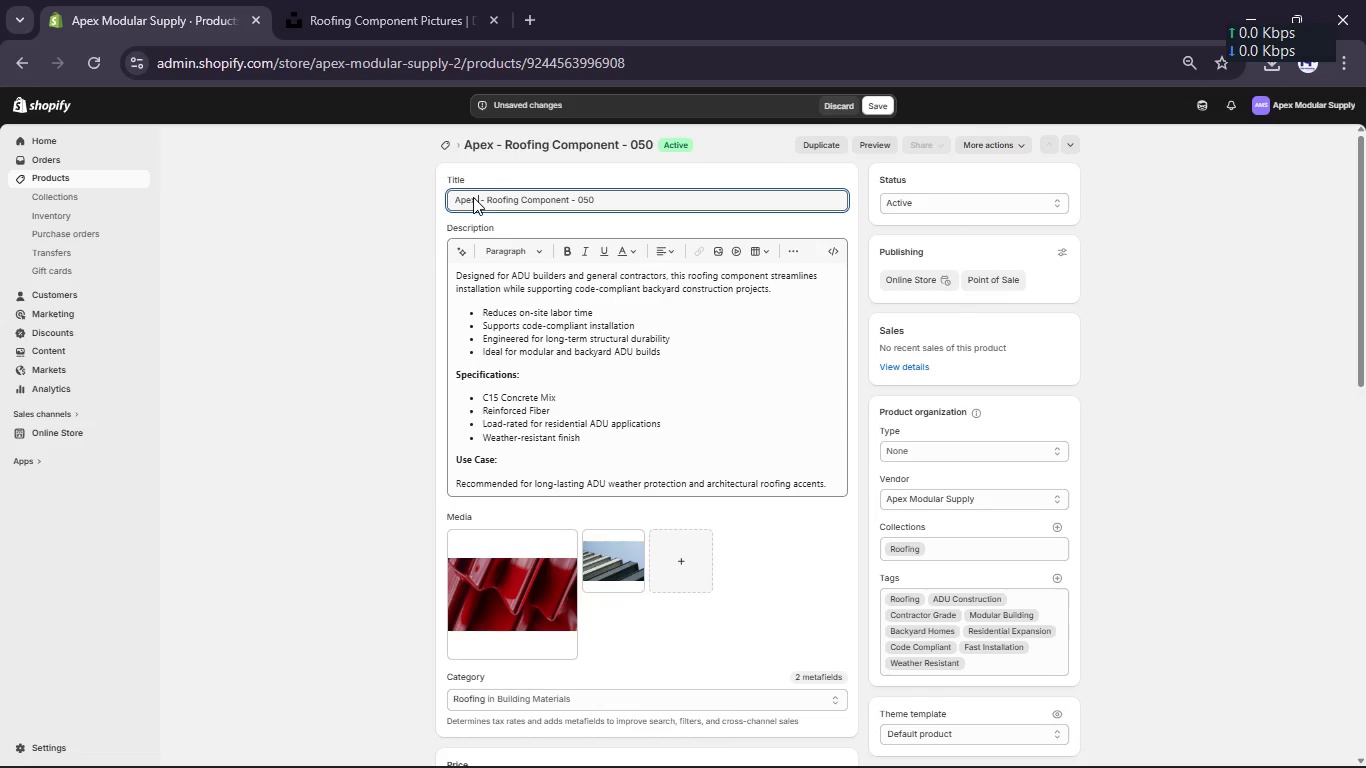 
type( Modular)
 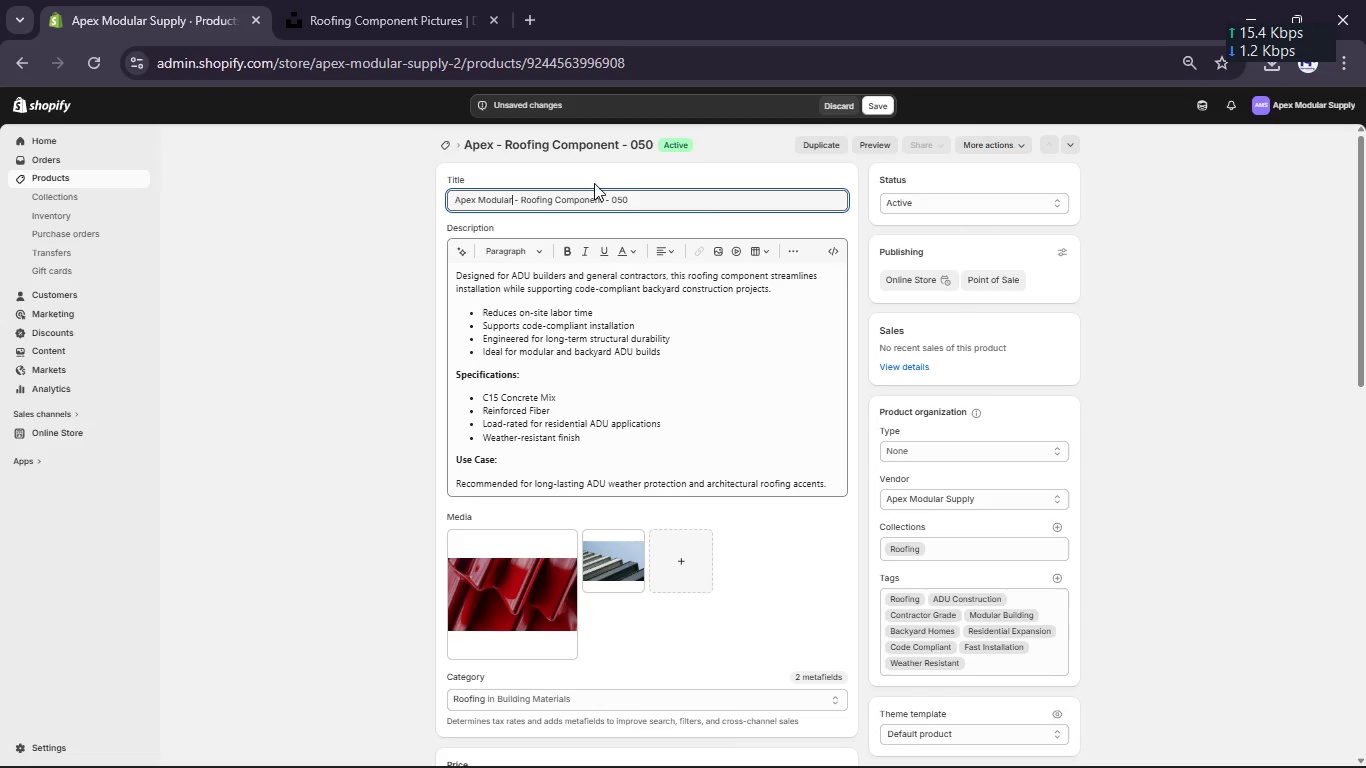 
left_click([878, 100])
 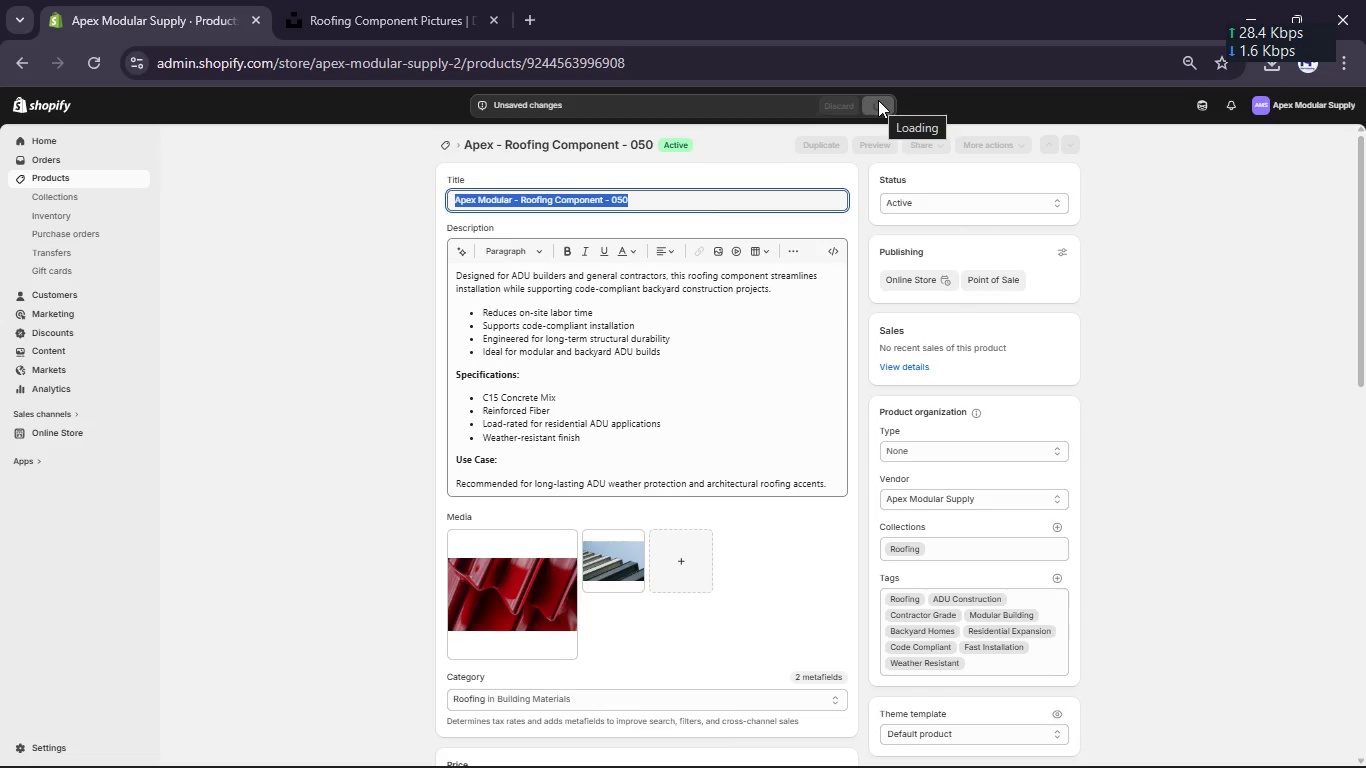 
wait(9.14)
 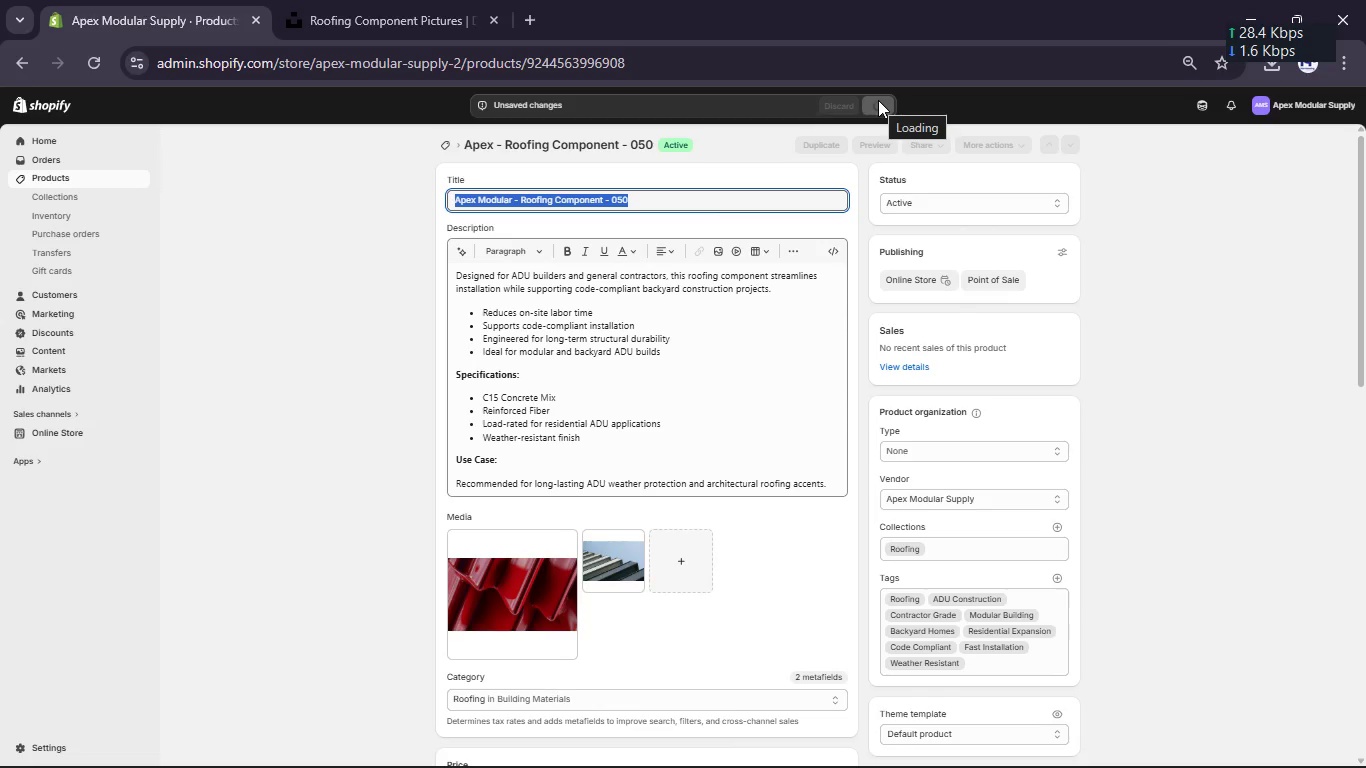 
left_click([88, 181])
 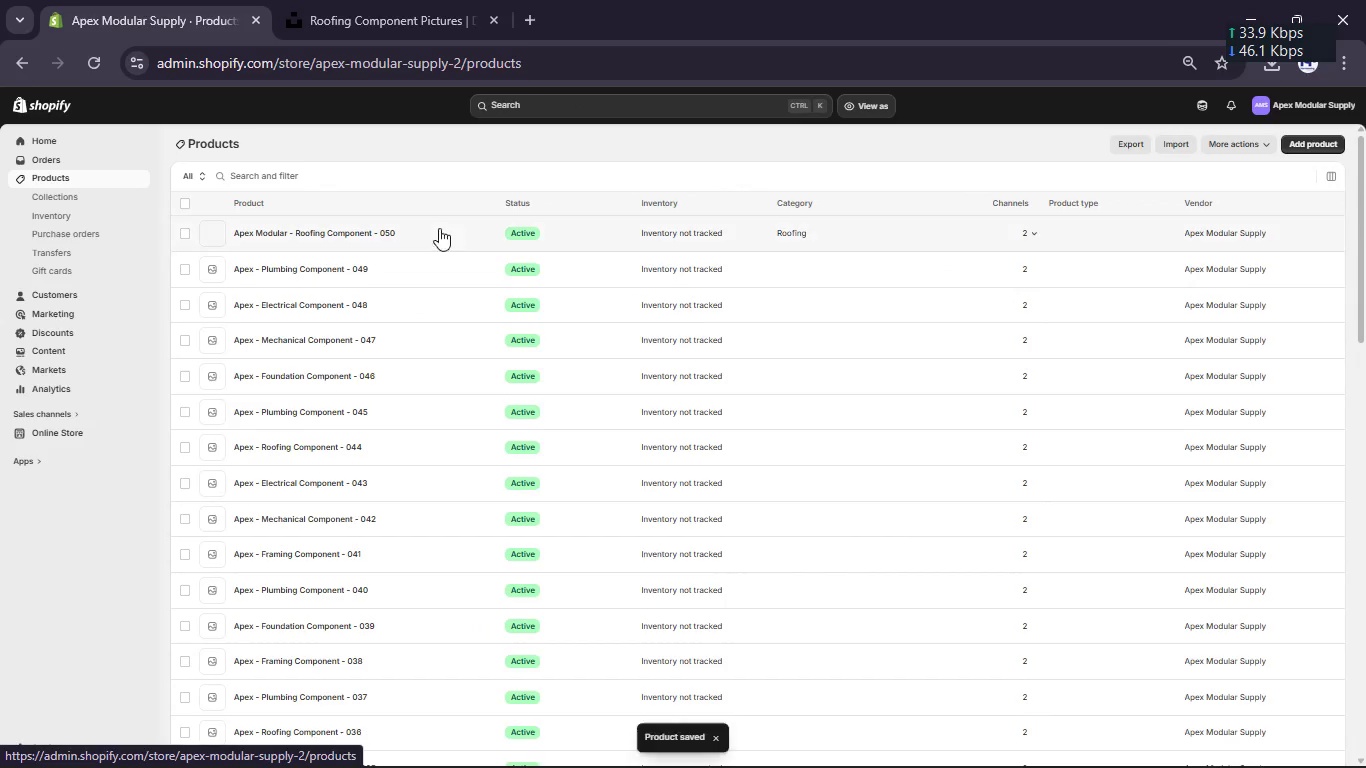 
left_click([420, 265])
 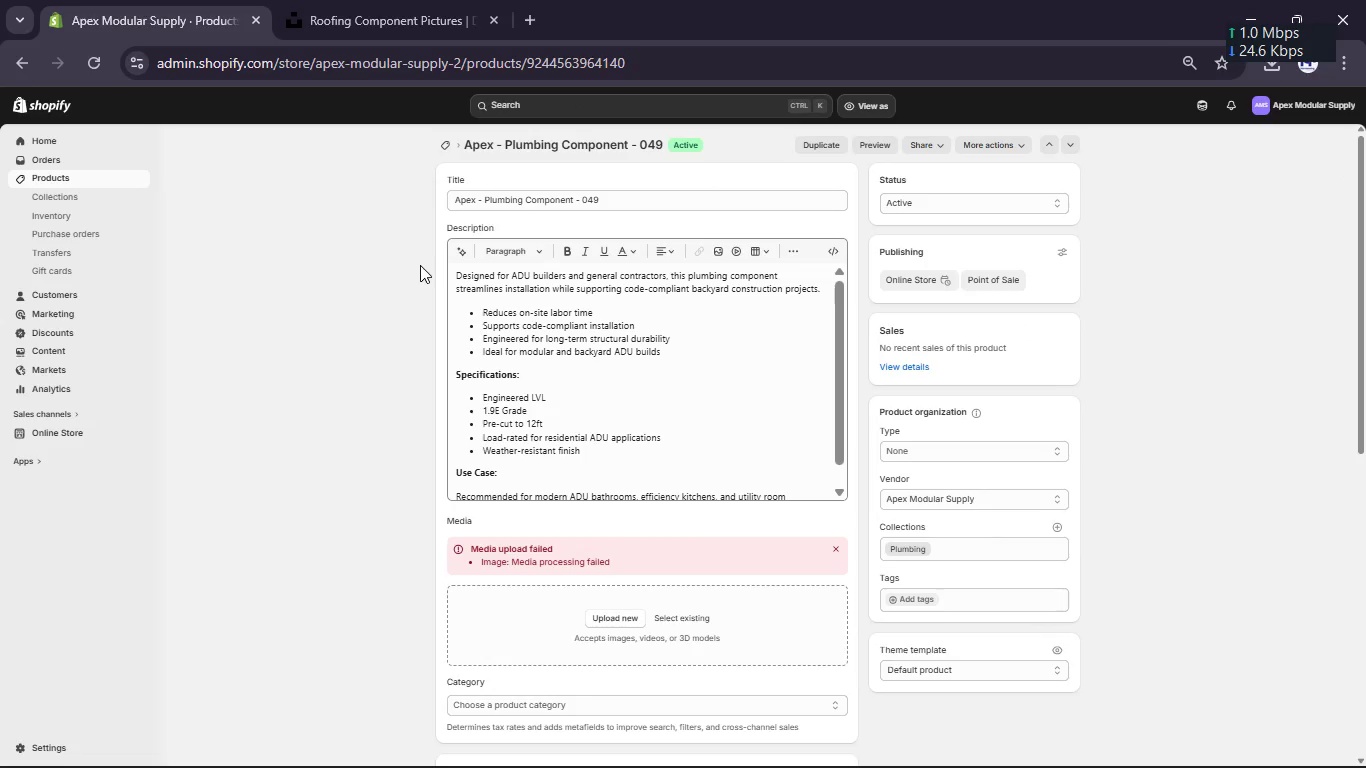 
wait(5.38)
 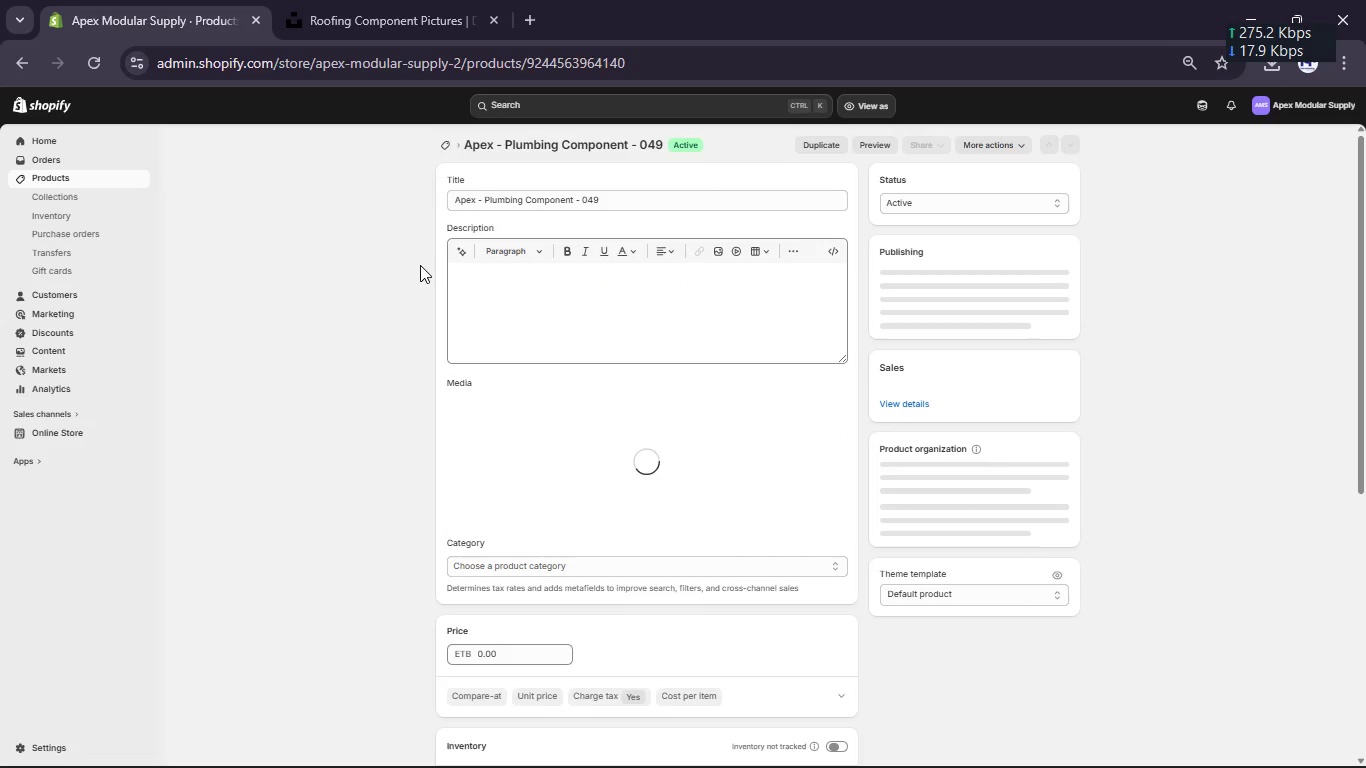 
left_click([474, 196])
 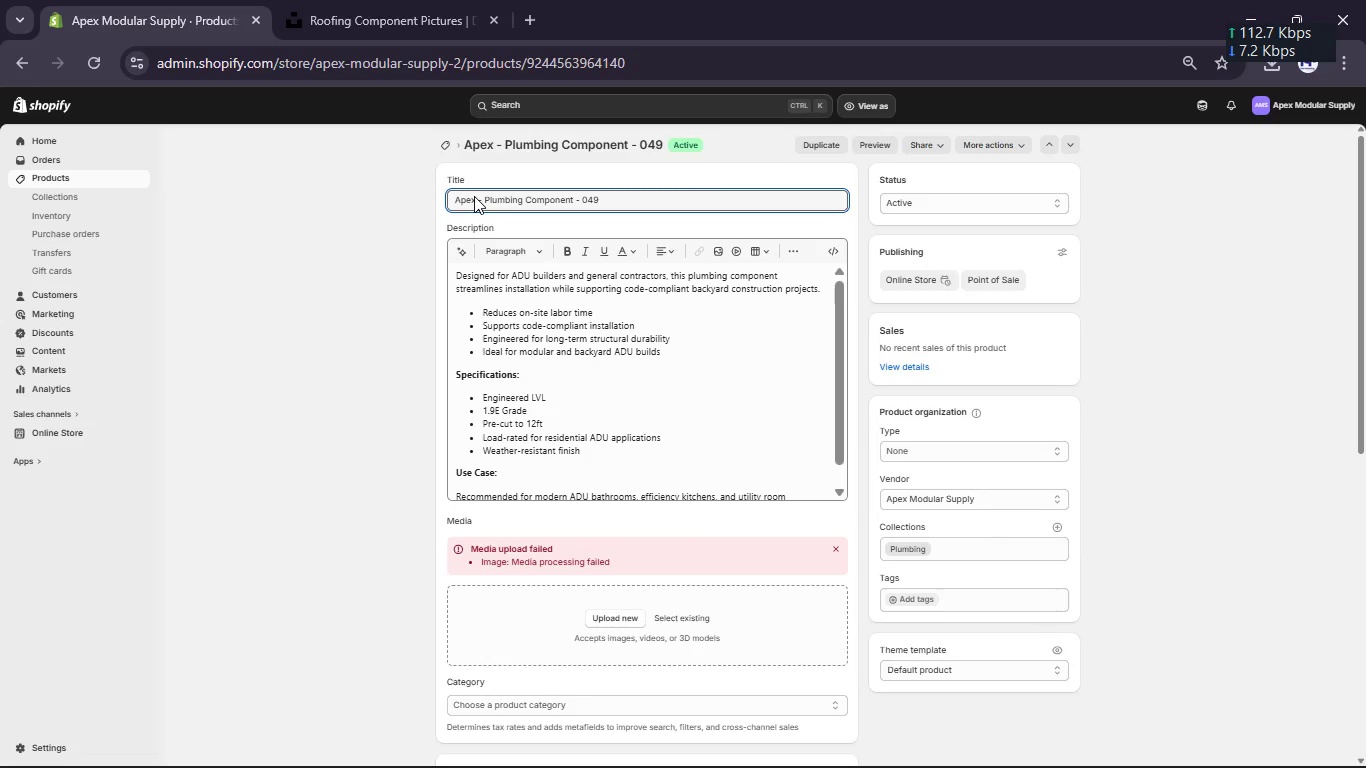 
type( Modular)
 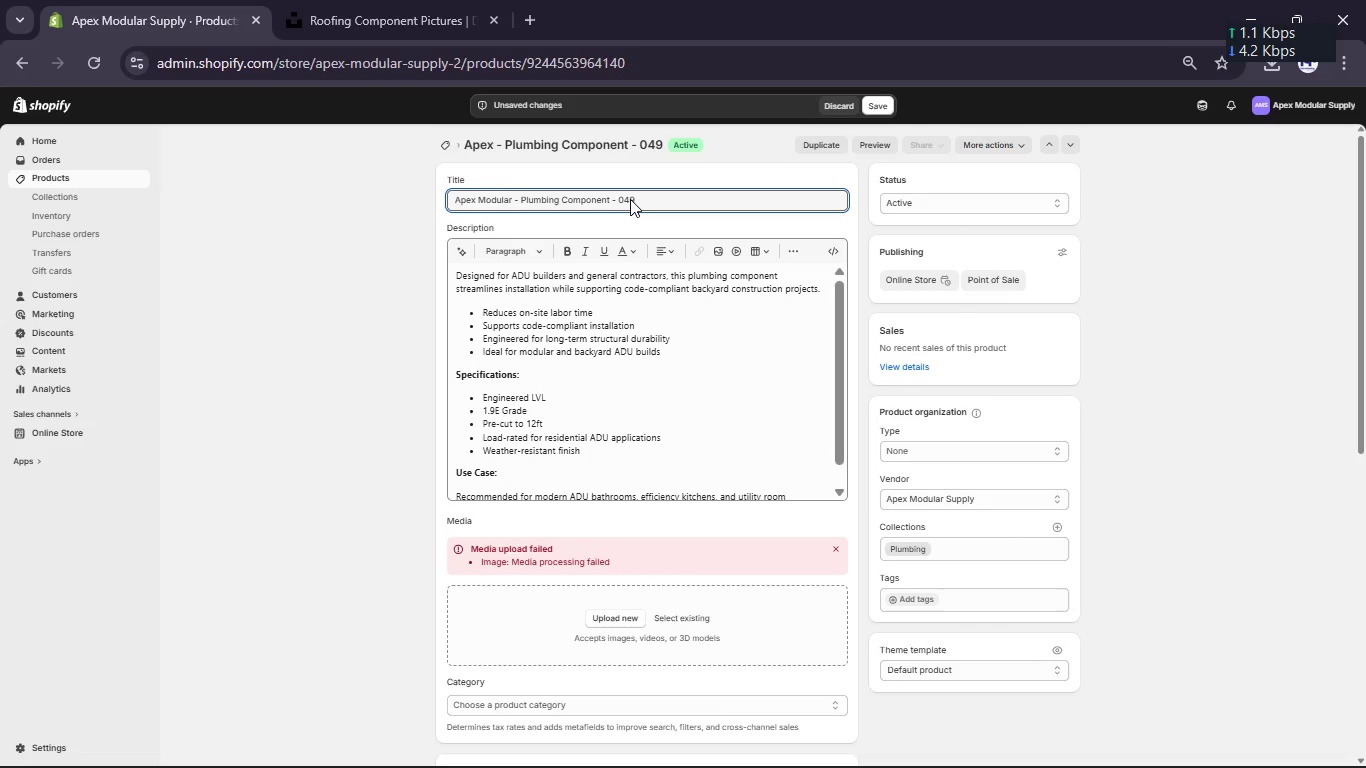 
wait(7.95)
 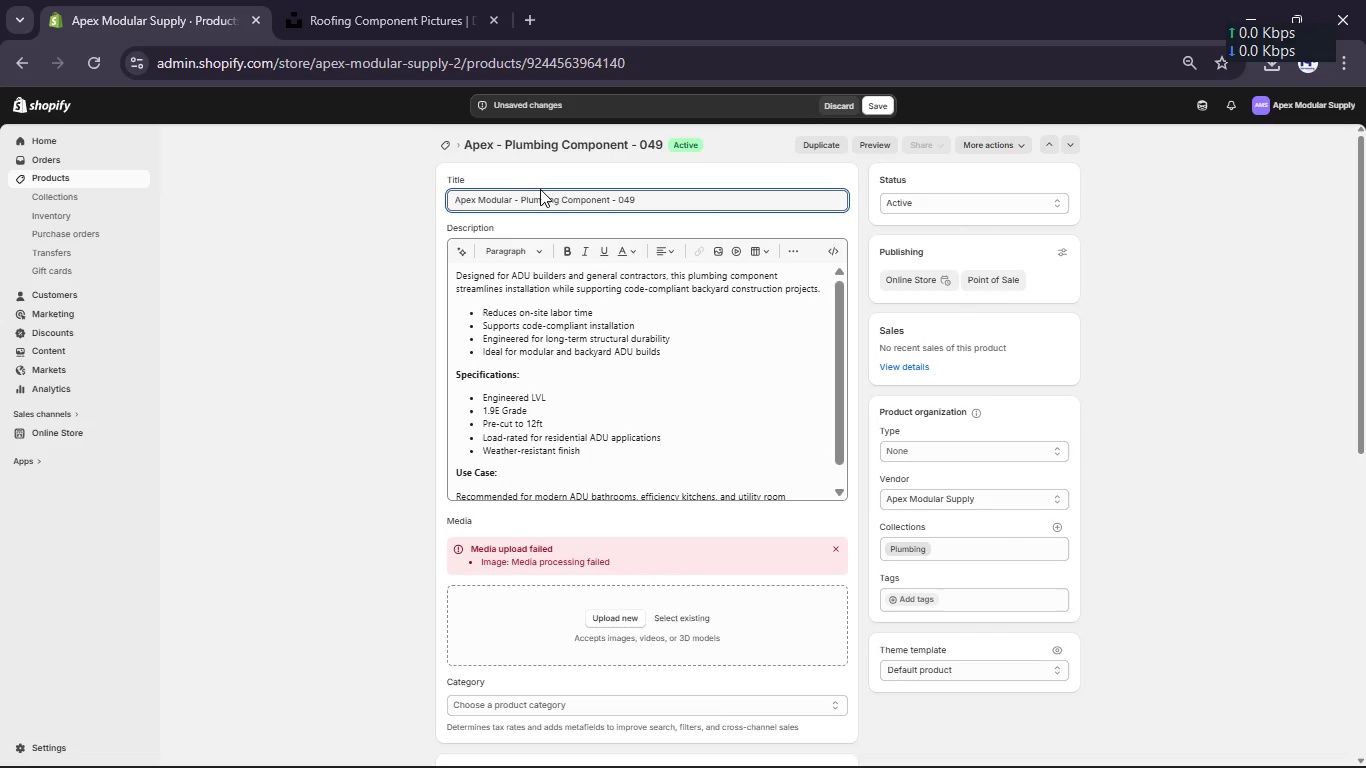 
scroll: coordinate [572, 341], scroll_direction: none, amount: 0.0
 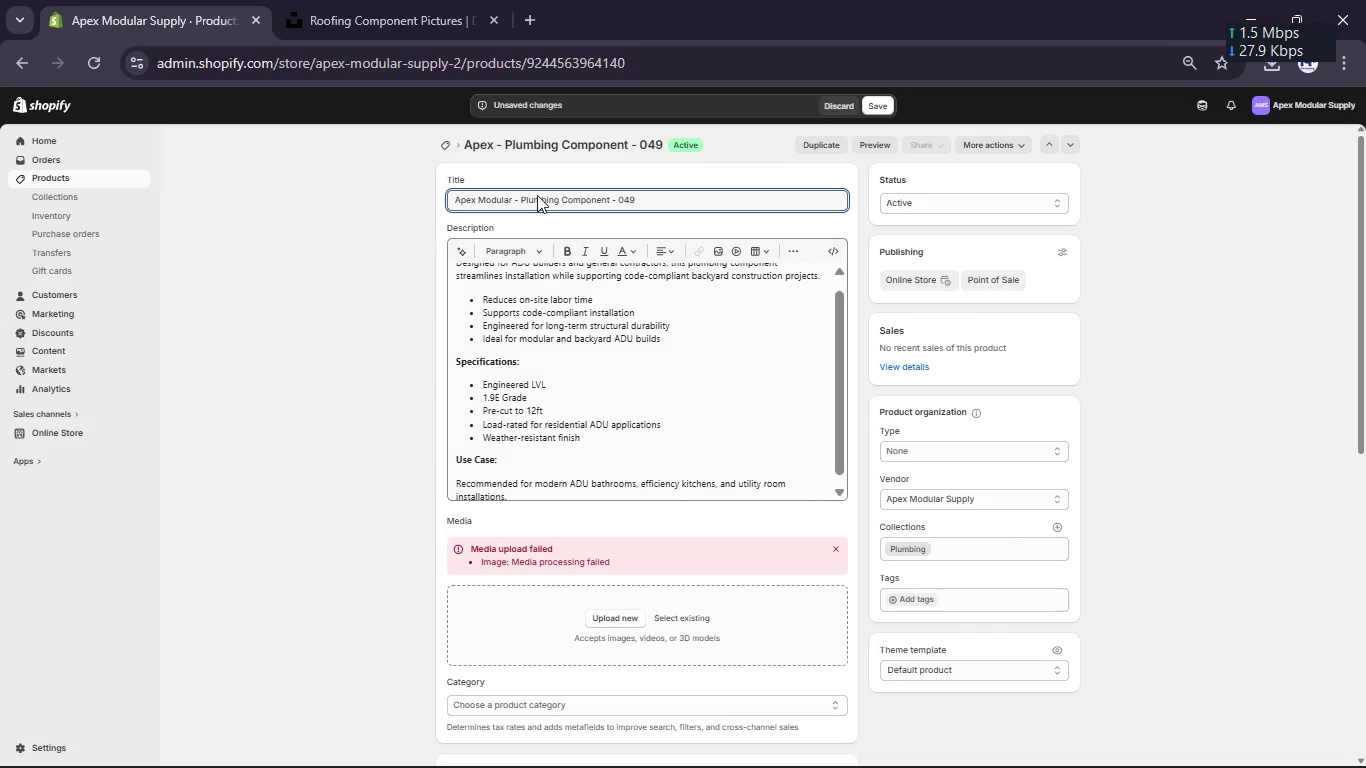 
double_click([536, 201])
 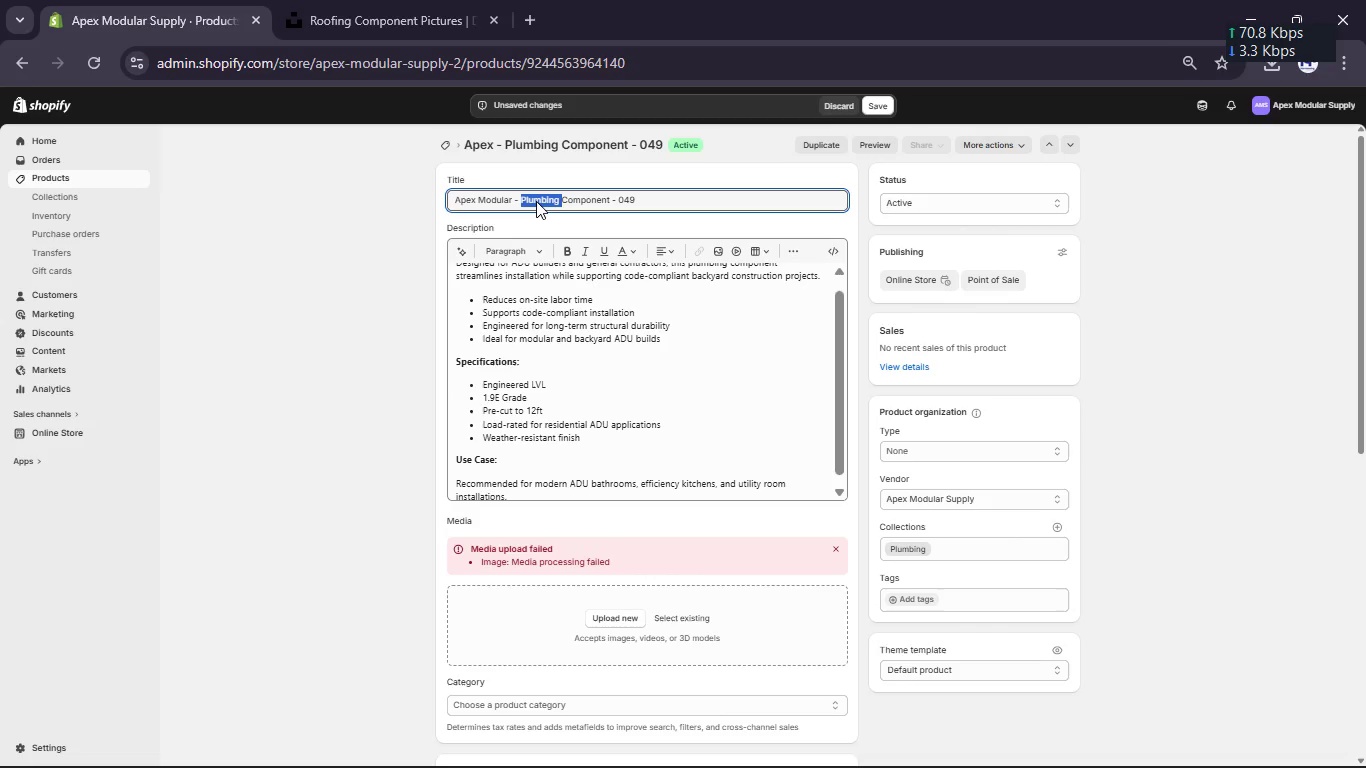 
key(Control+C)
 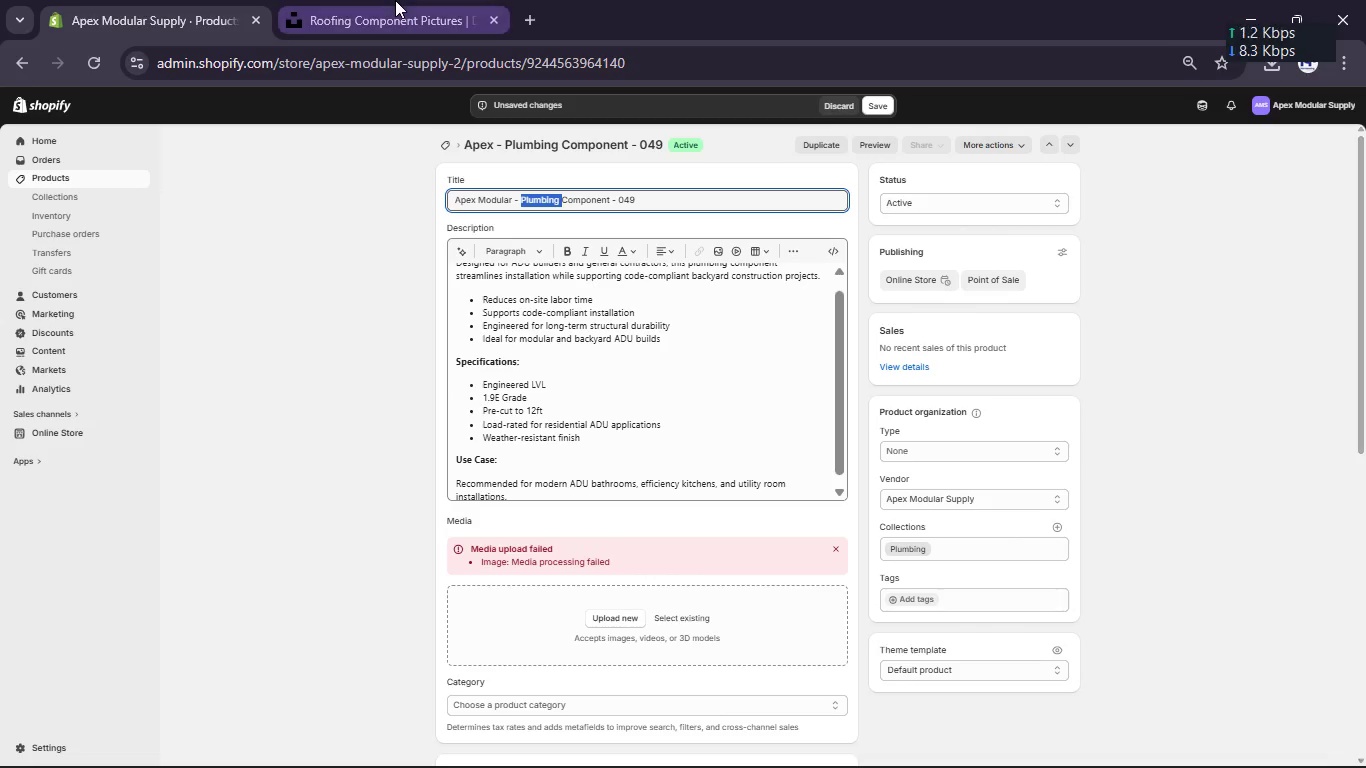 
left_click([395, 0])
 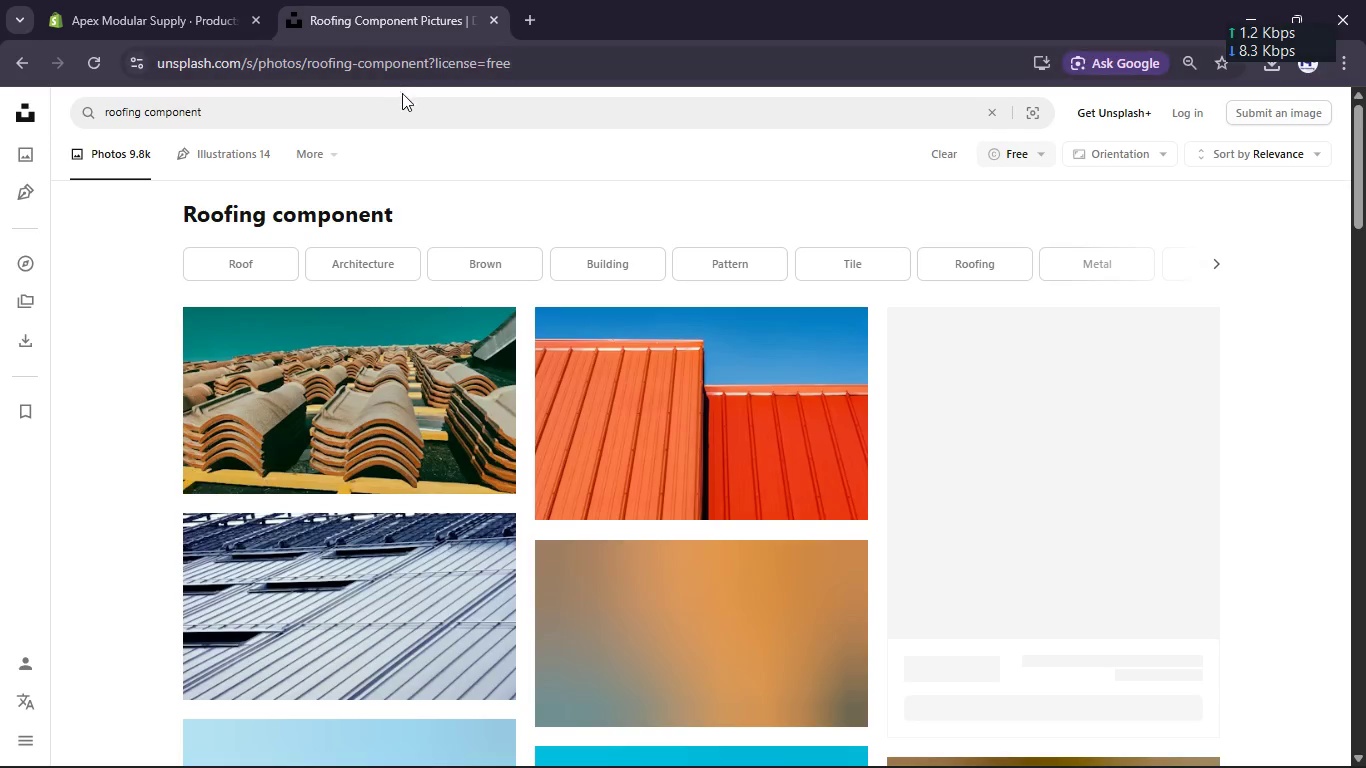 
left_click([402, 104])
 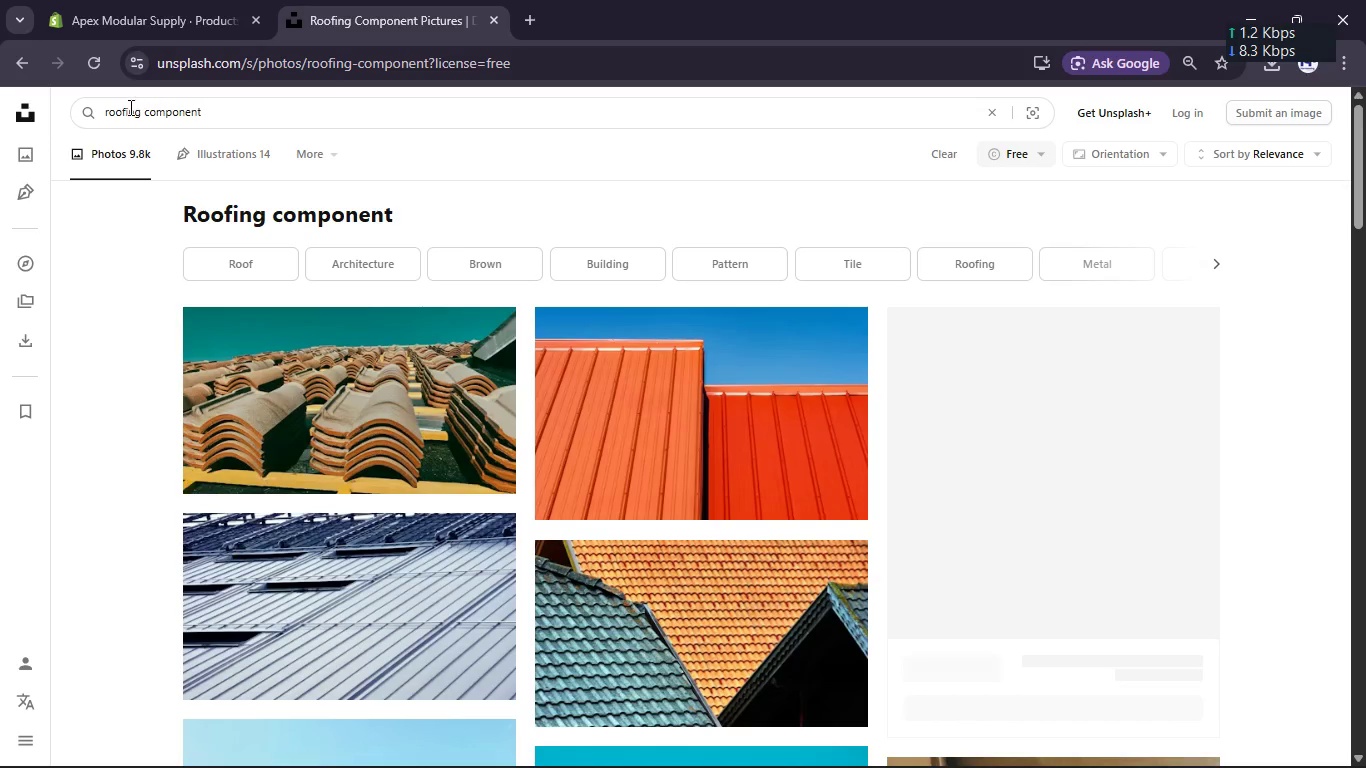 
left_click([128, 107])
 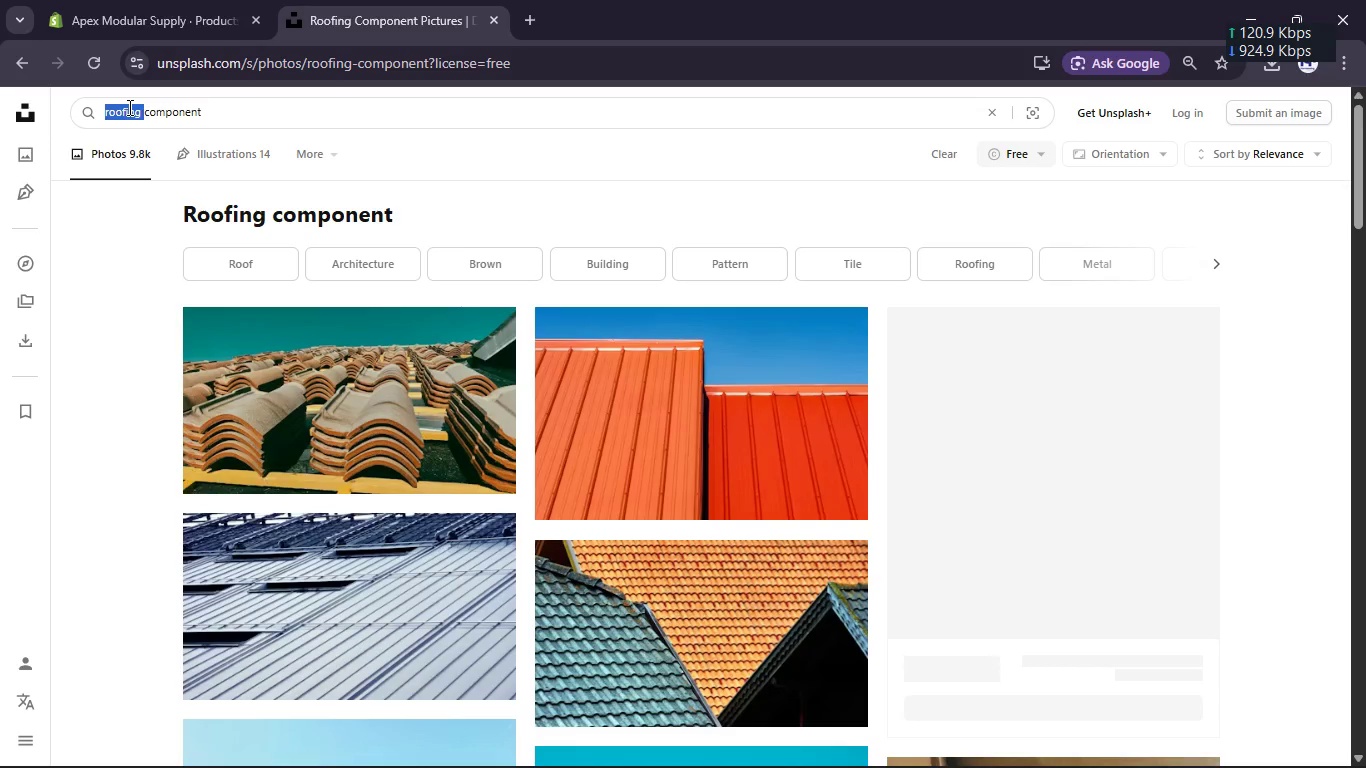 
double_click([128, 107])
 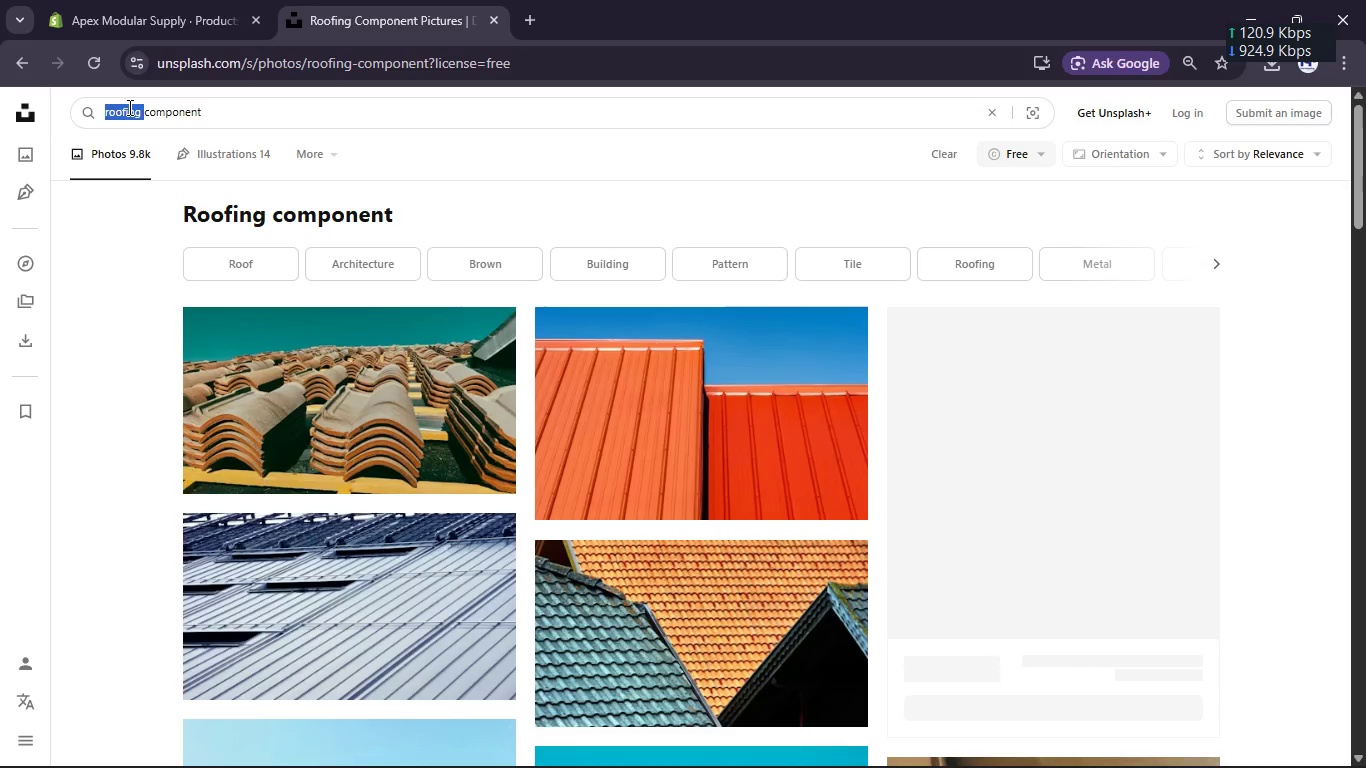 
key(Control+V)
 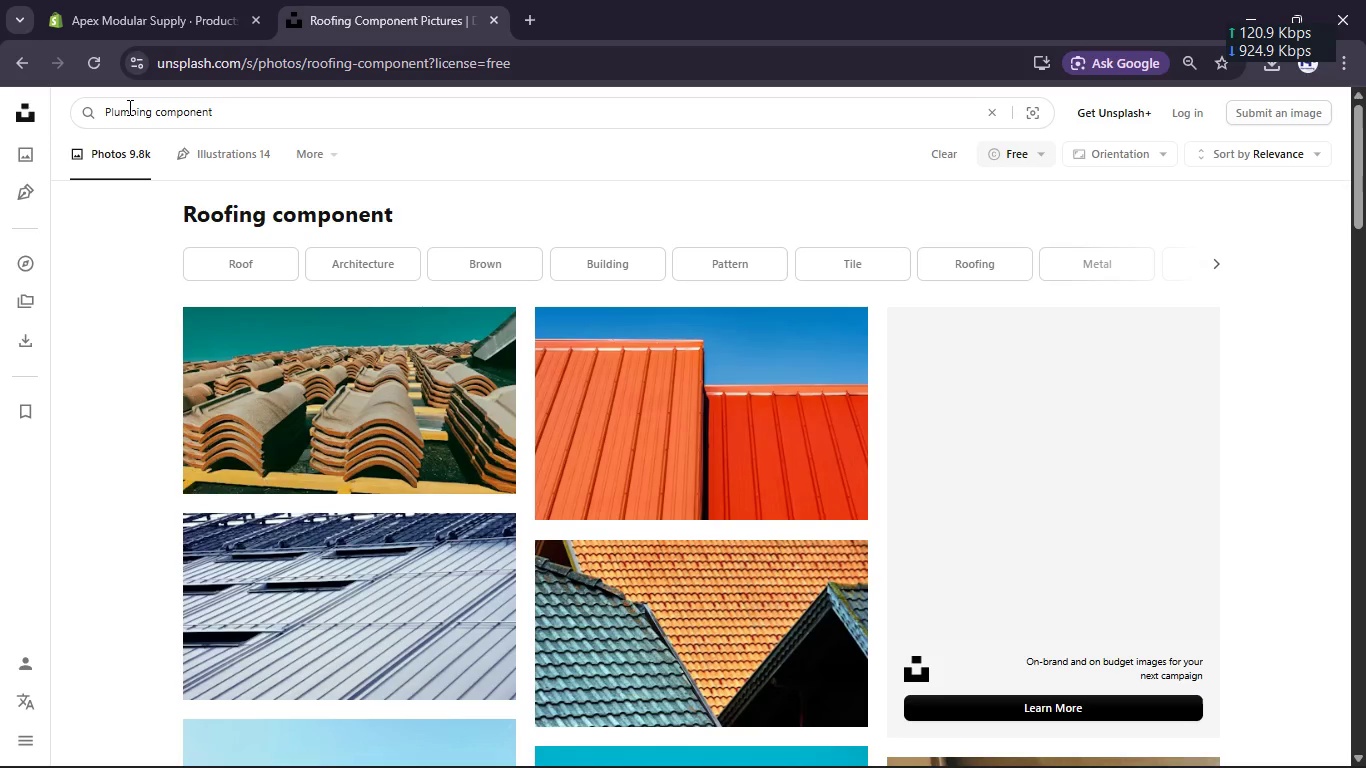 
key(Enter)
 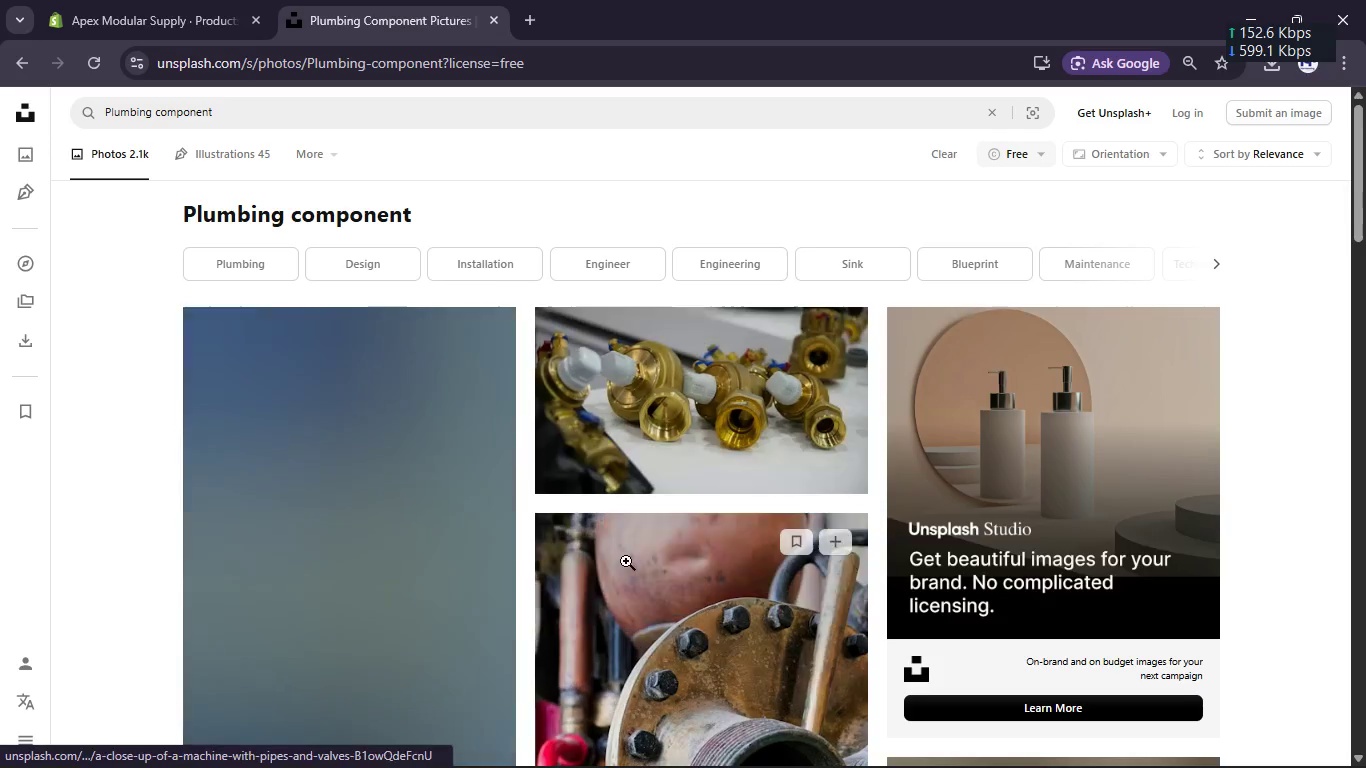 
wait(5.53)
 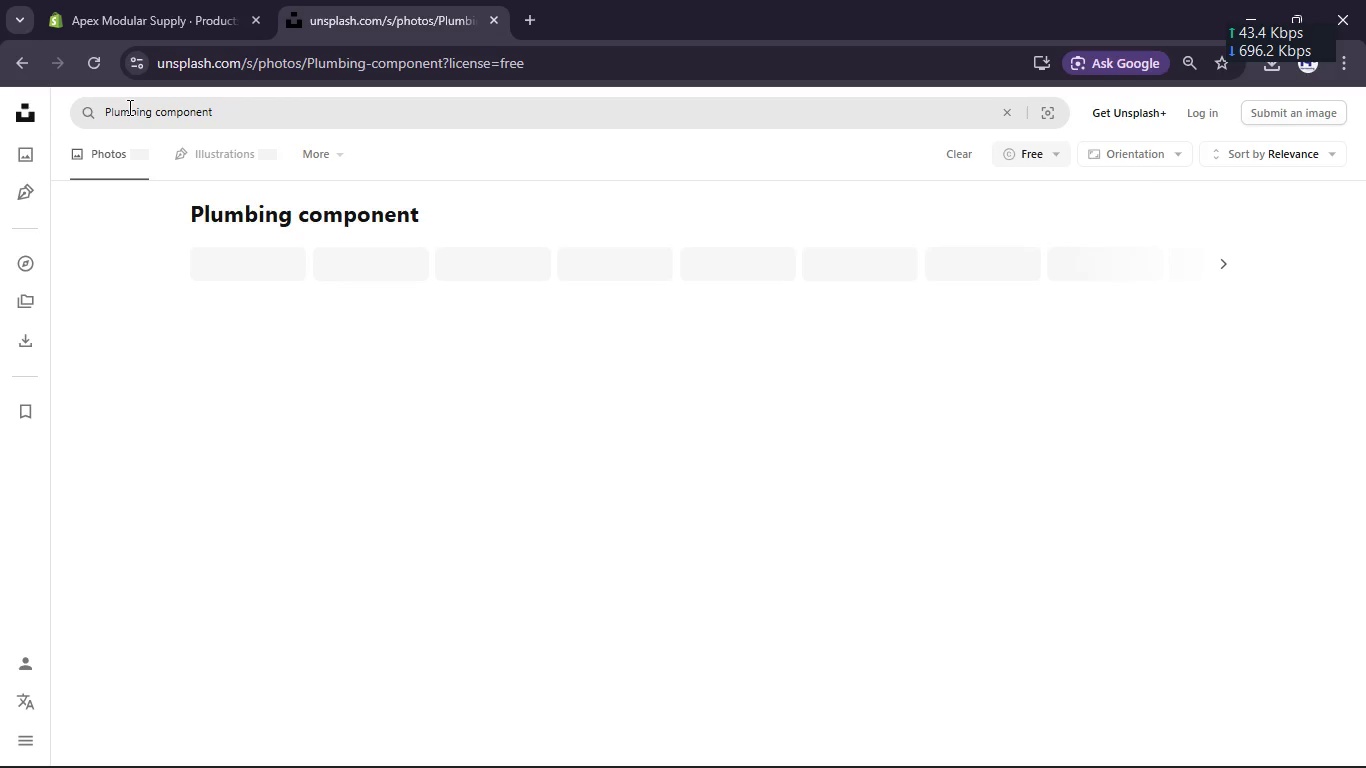 
left_click([840, 469])
 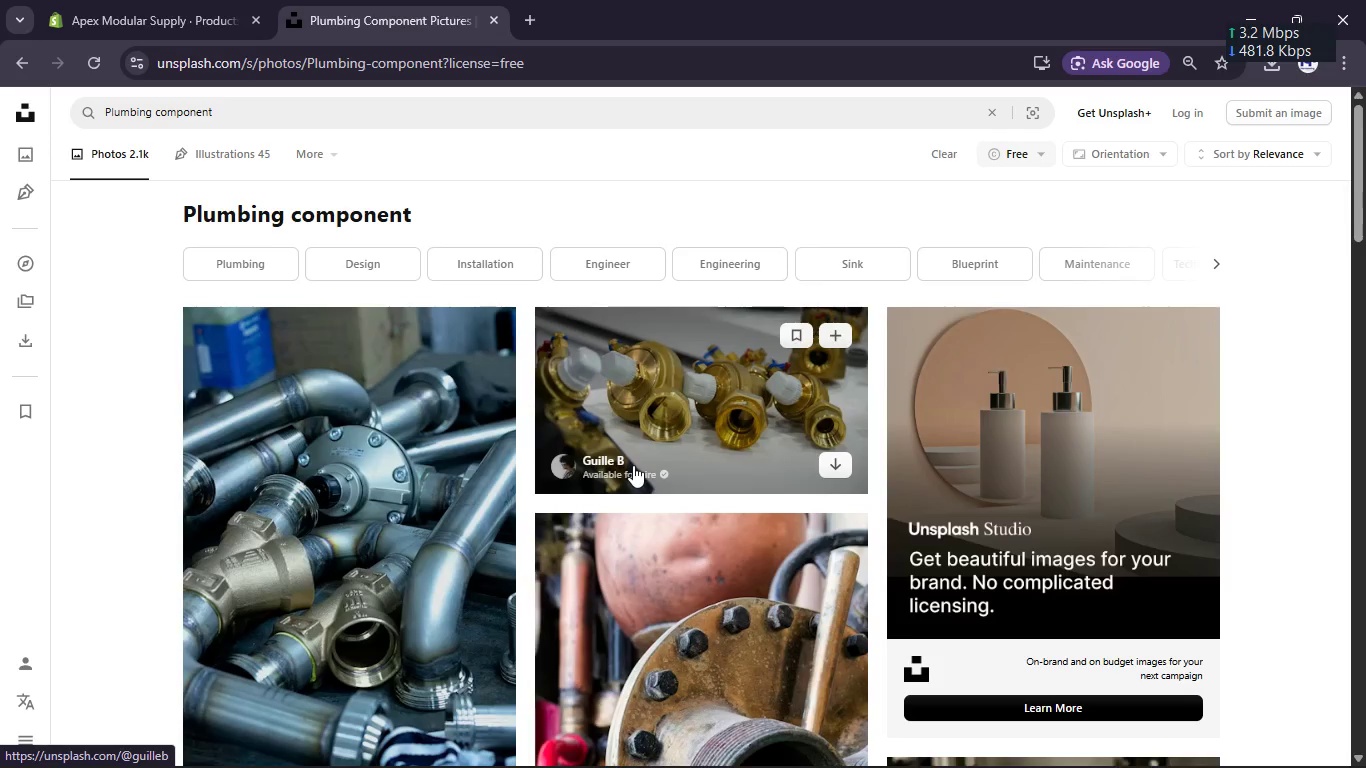 
scroll: coordinate [633, 465], scroll_direction: down, amount: 3.0
 